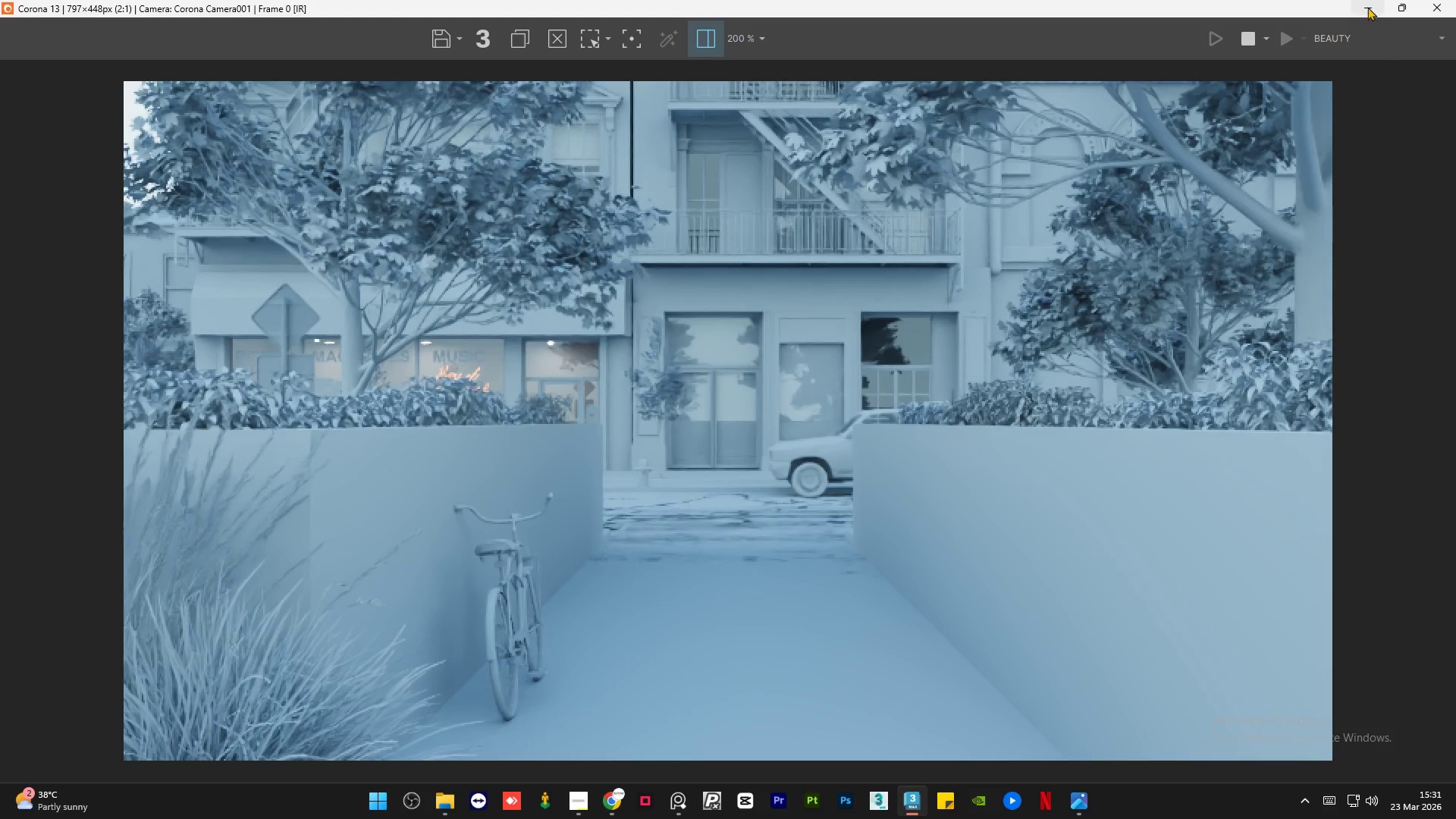 
left_click([1367, 6])
 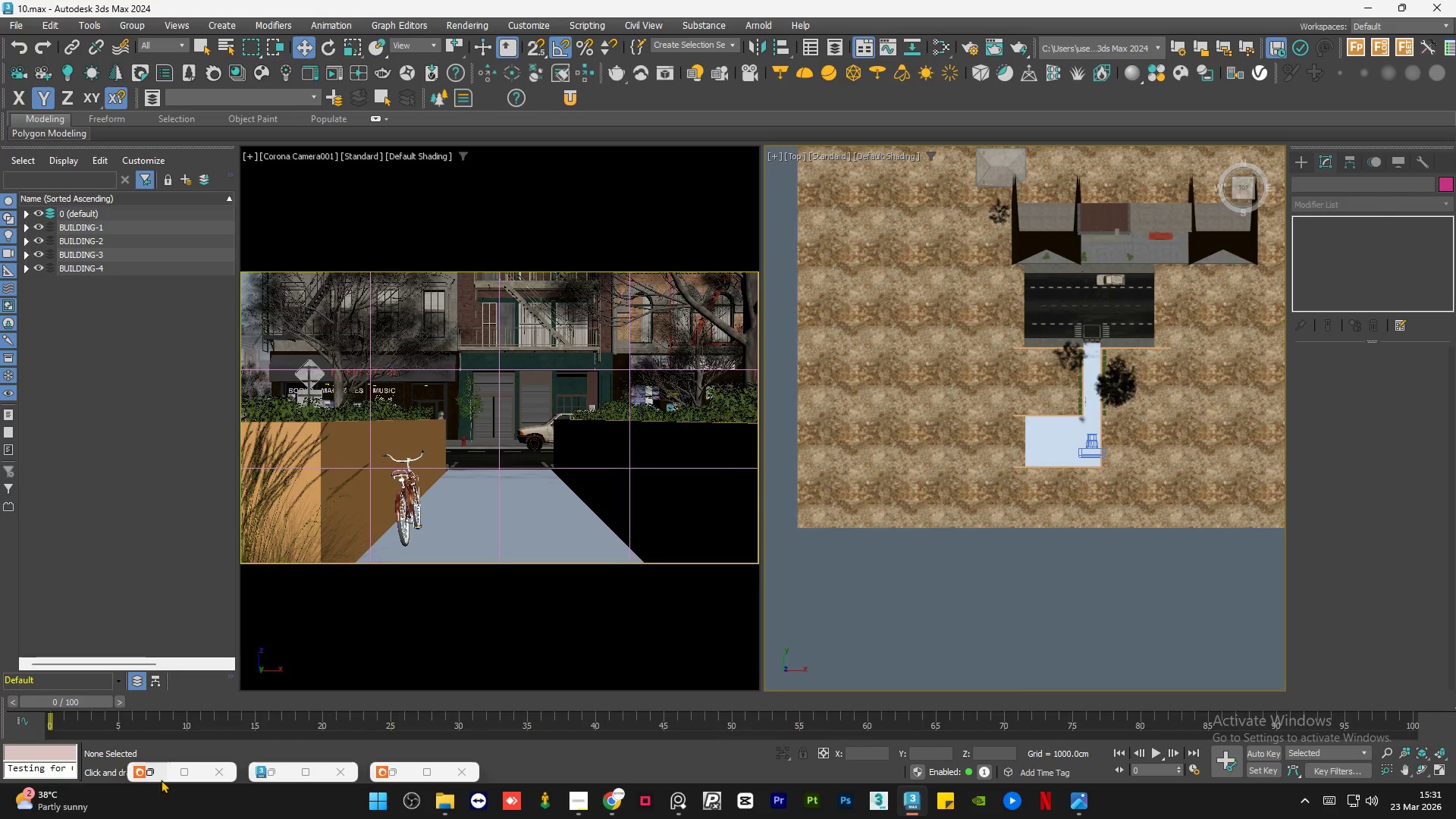 
left_click([160, 778])
 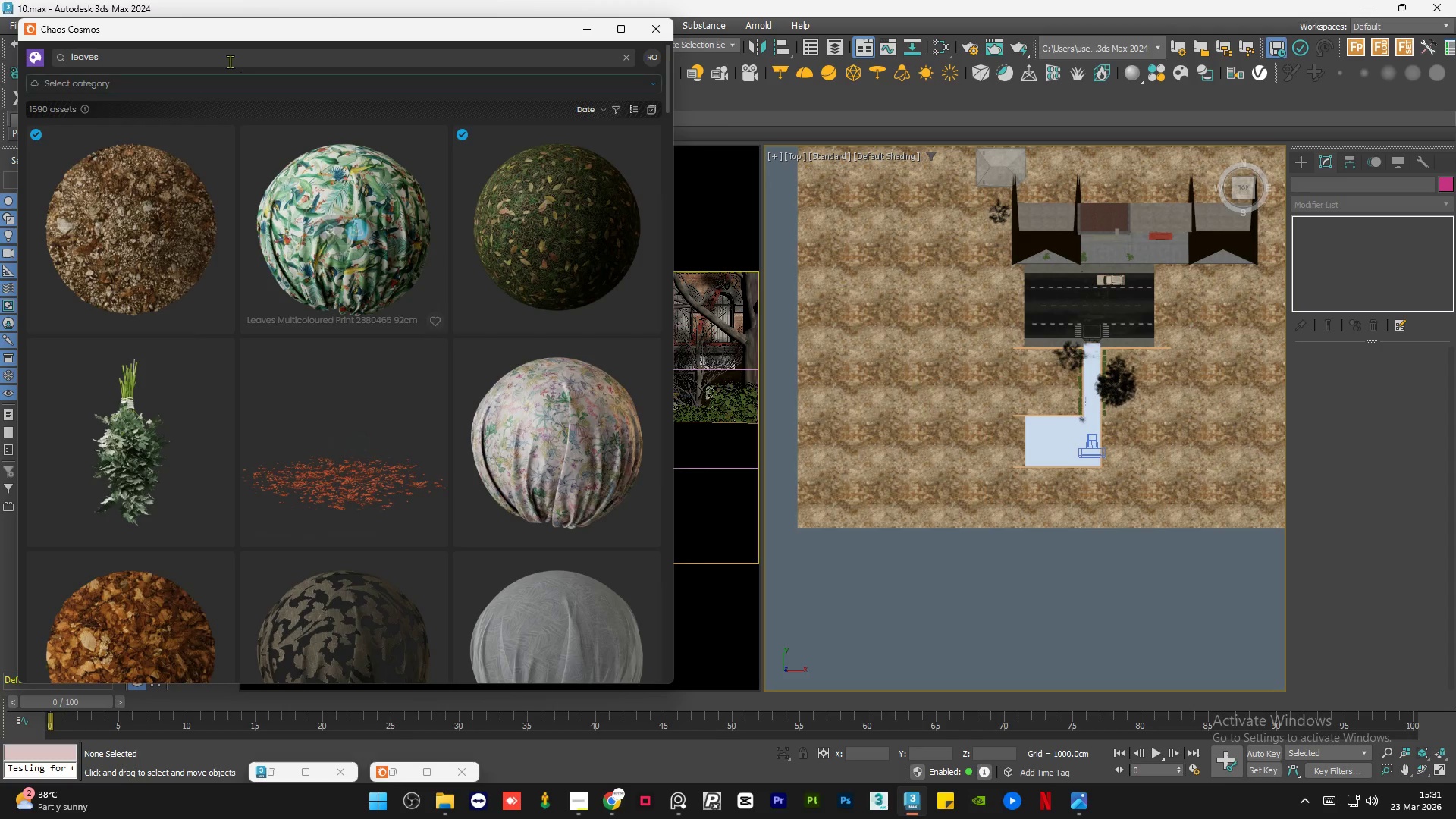 
double_click([230, 54])
 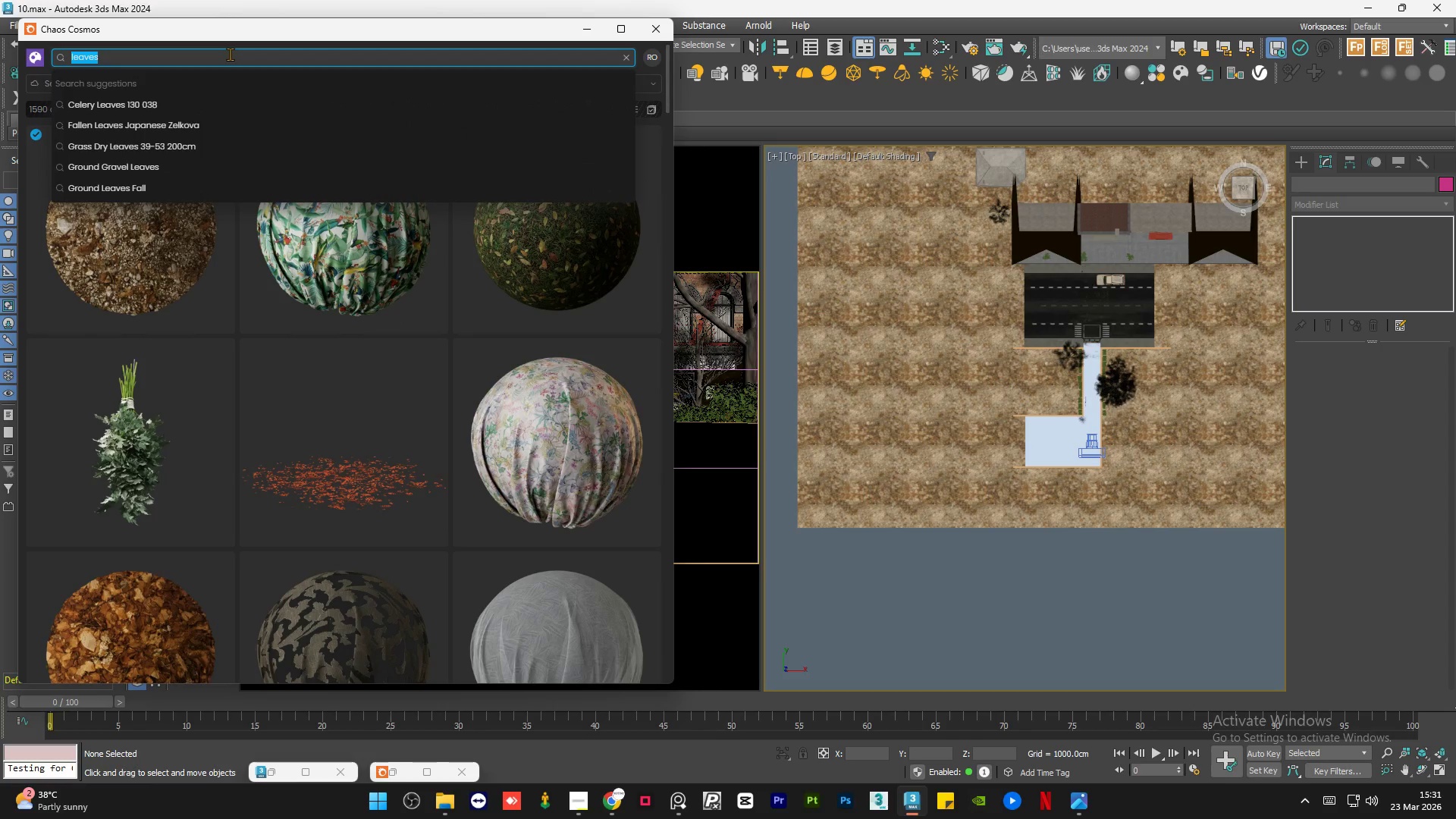 
type(cat)
 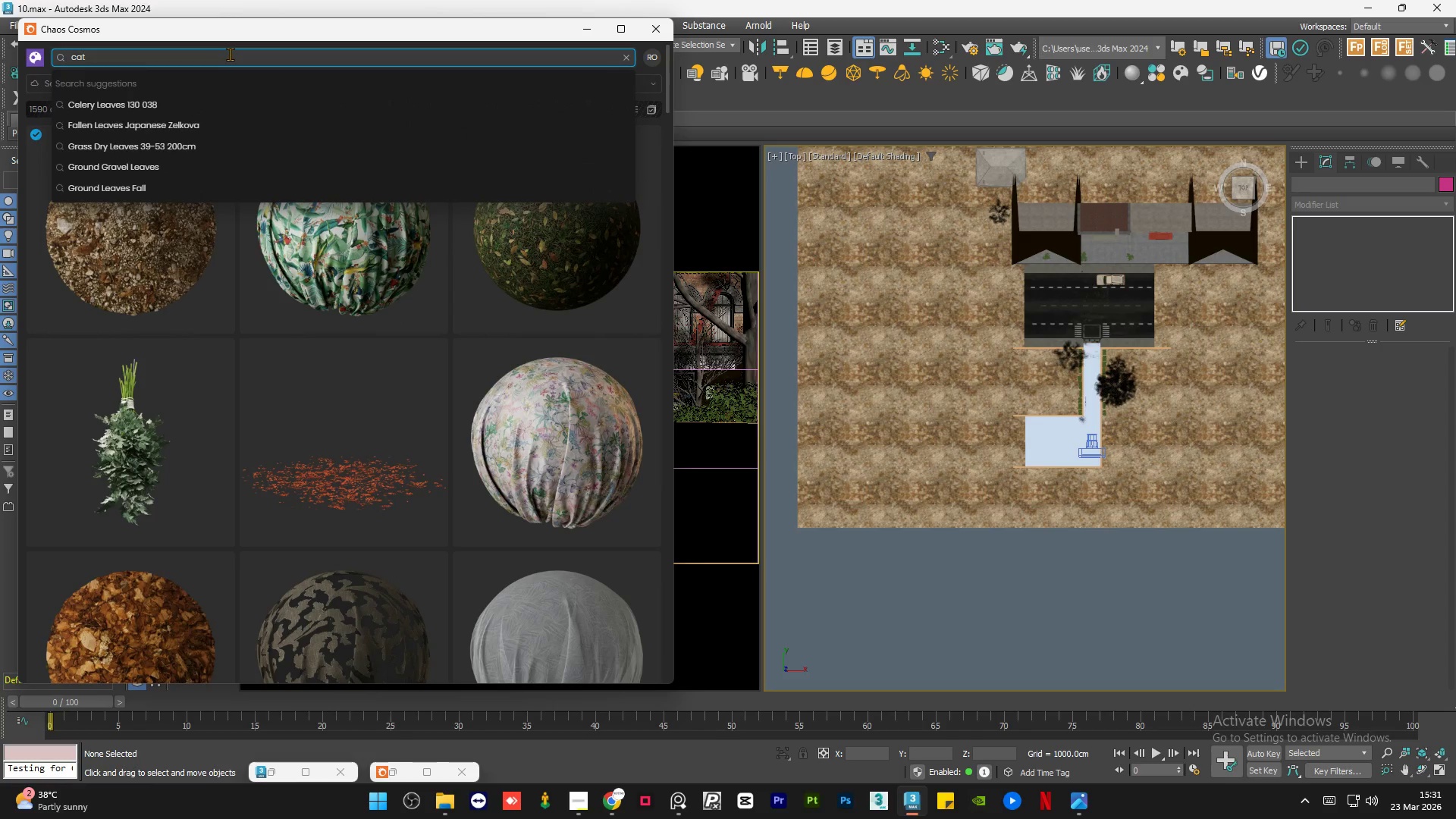 
key(Enter)
 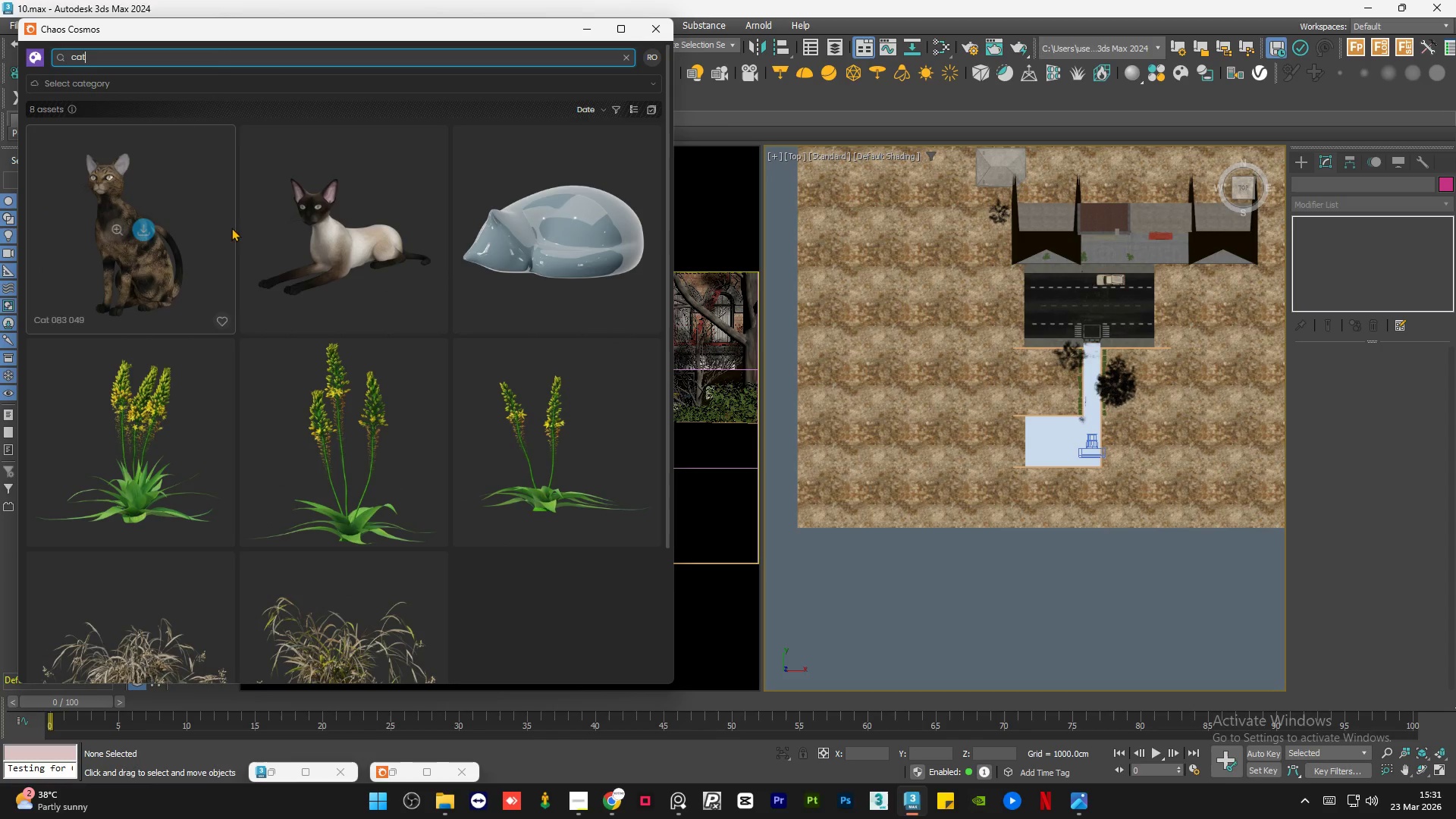 
scroll: coordinate [376, 276], scroll_direction: none, amount: 0.0
 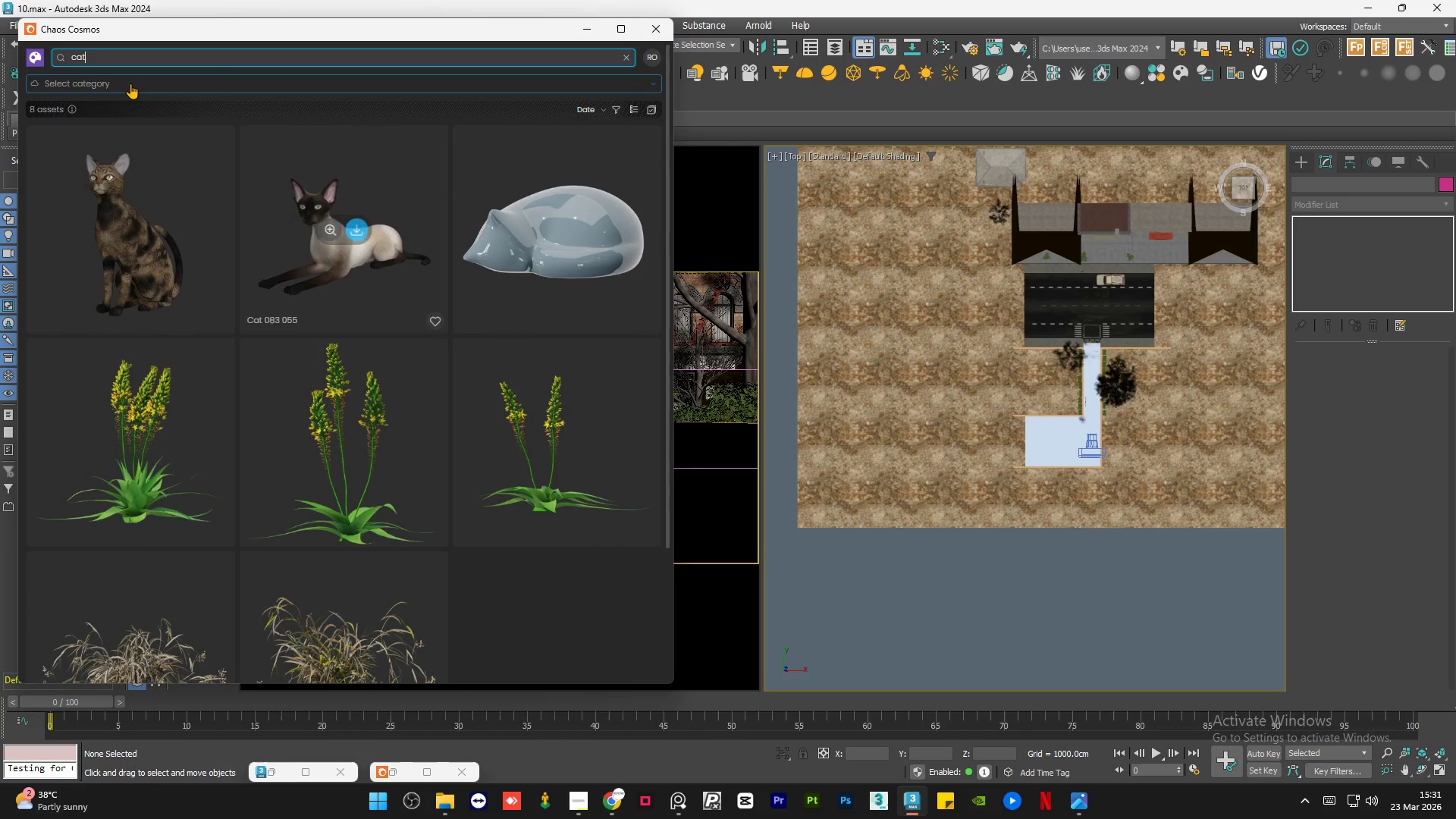 
left_click([130, 83])
 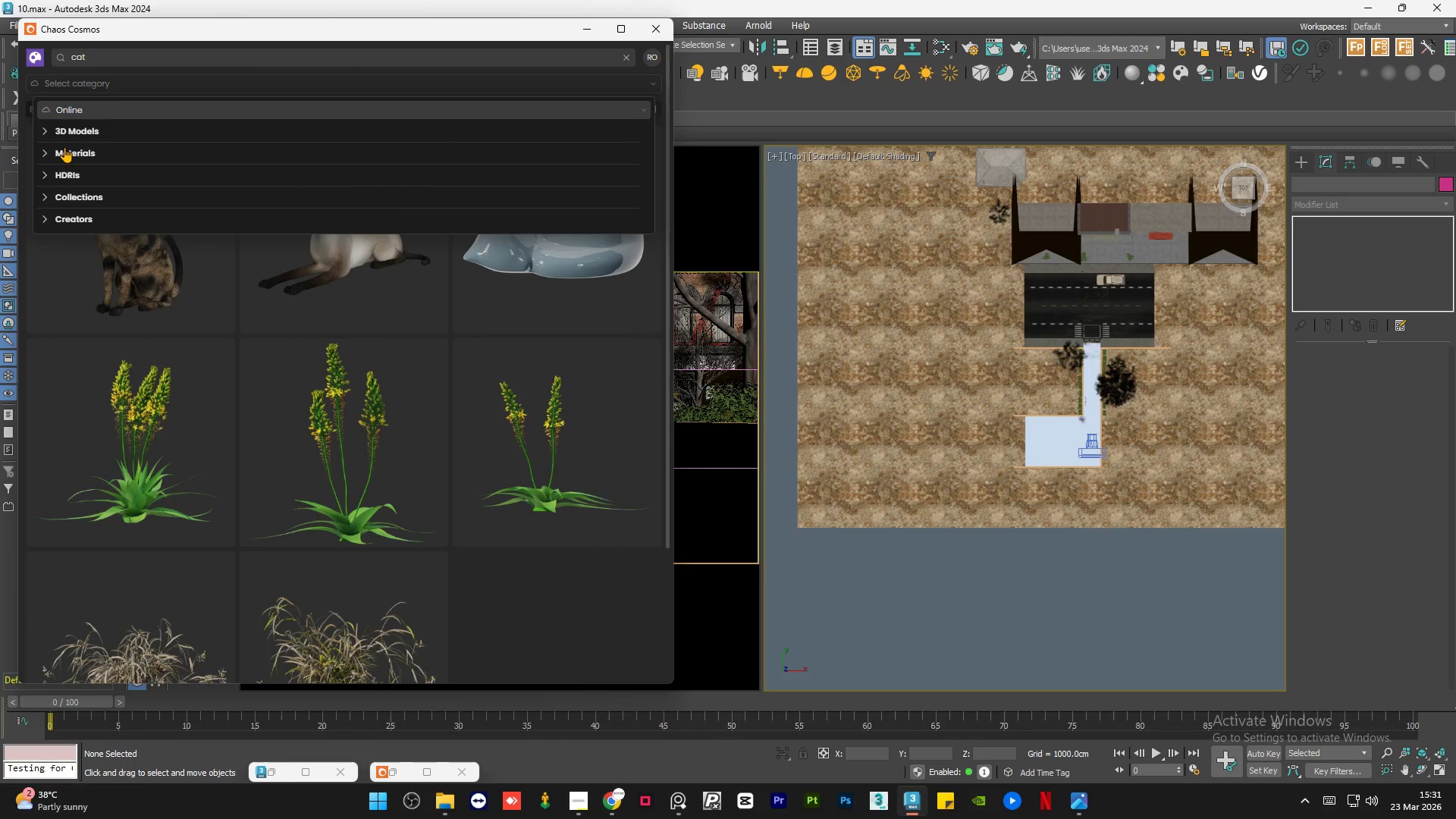 
mouse_move([51, 148])
 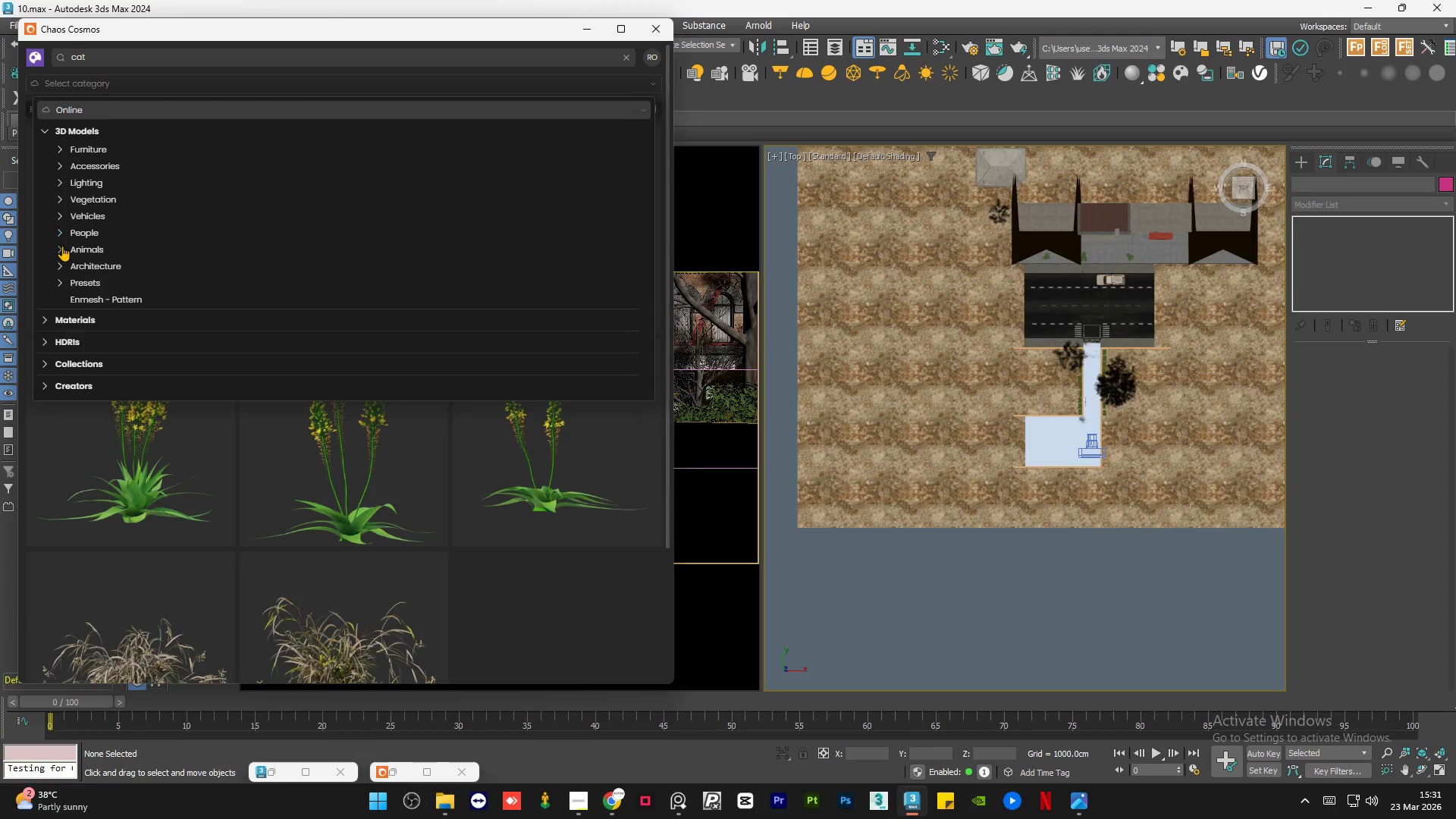 
left_click([59, 247])
 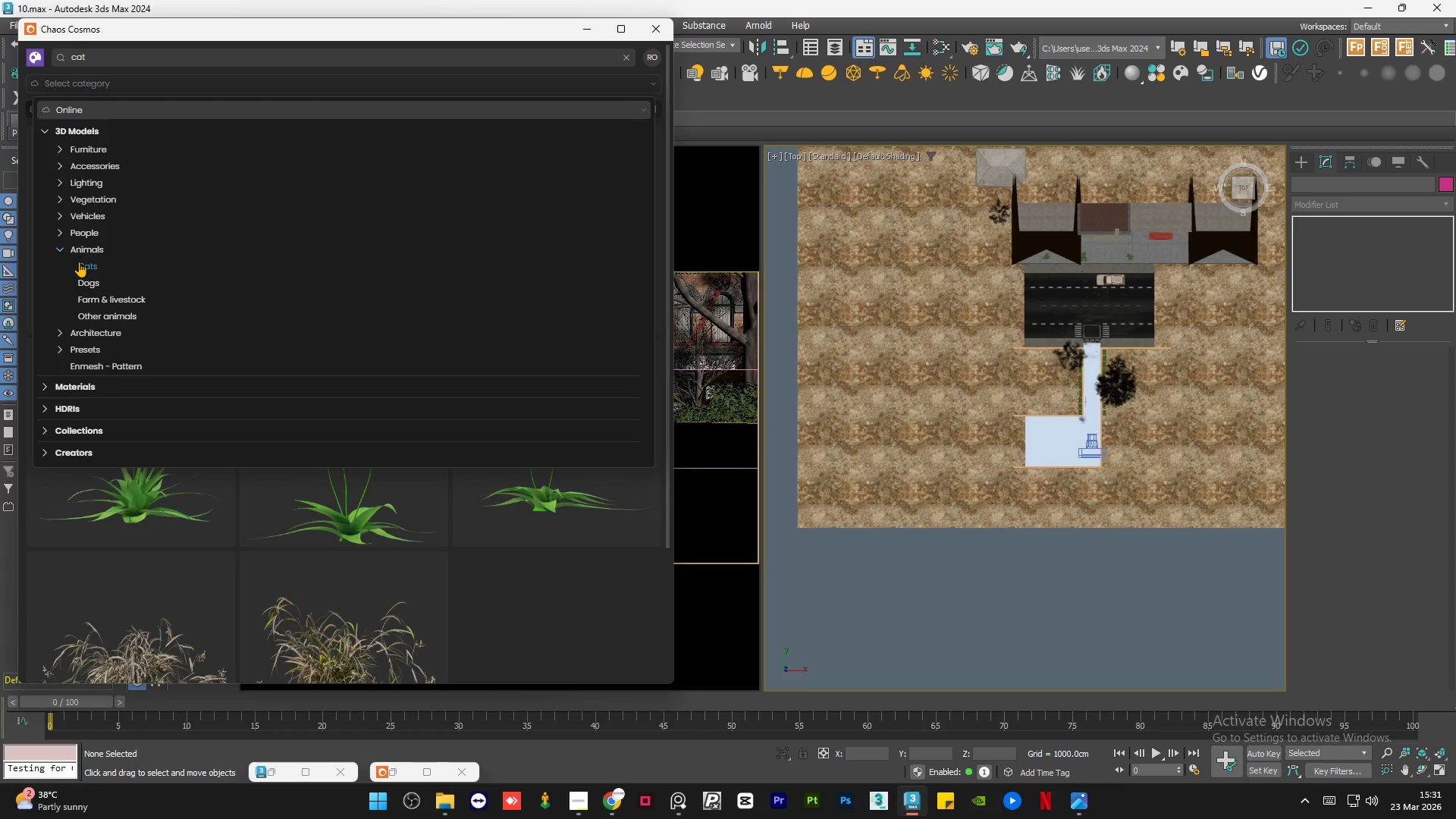 
left_click([86, 265])
 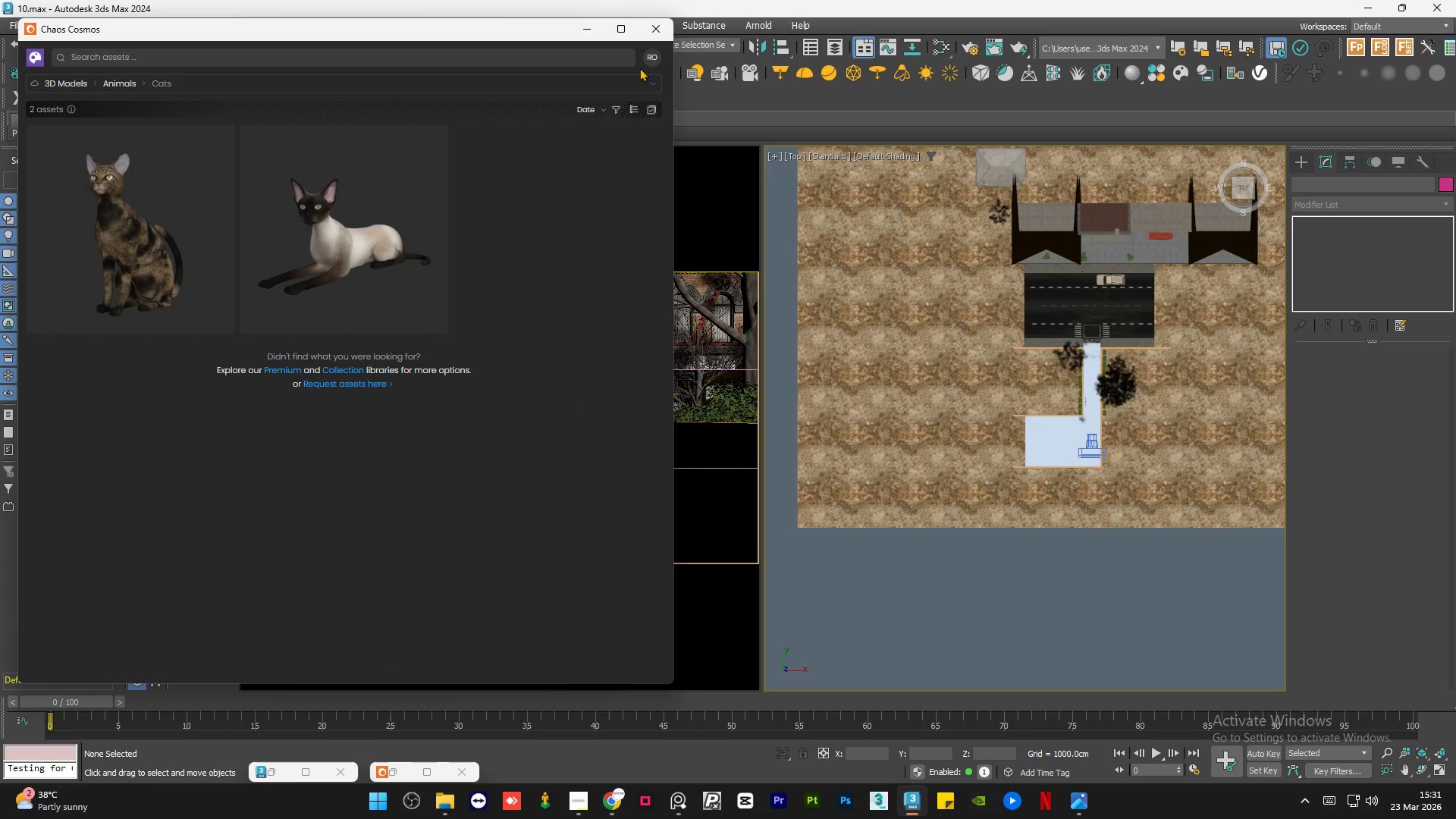 
left_click([595, 29])
 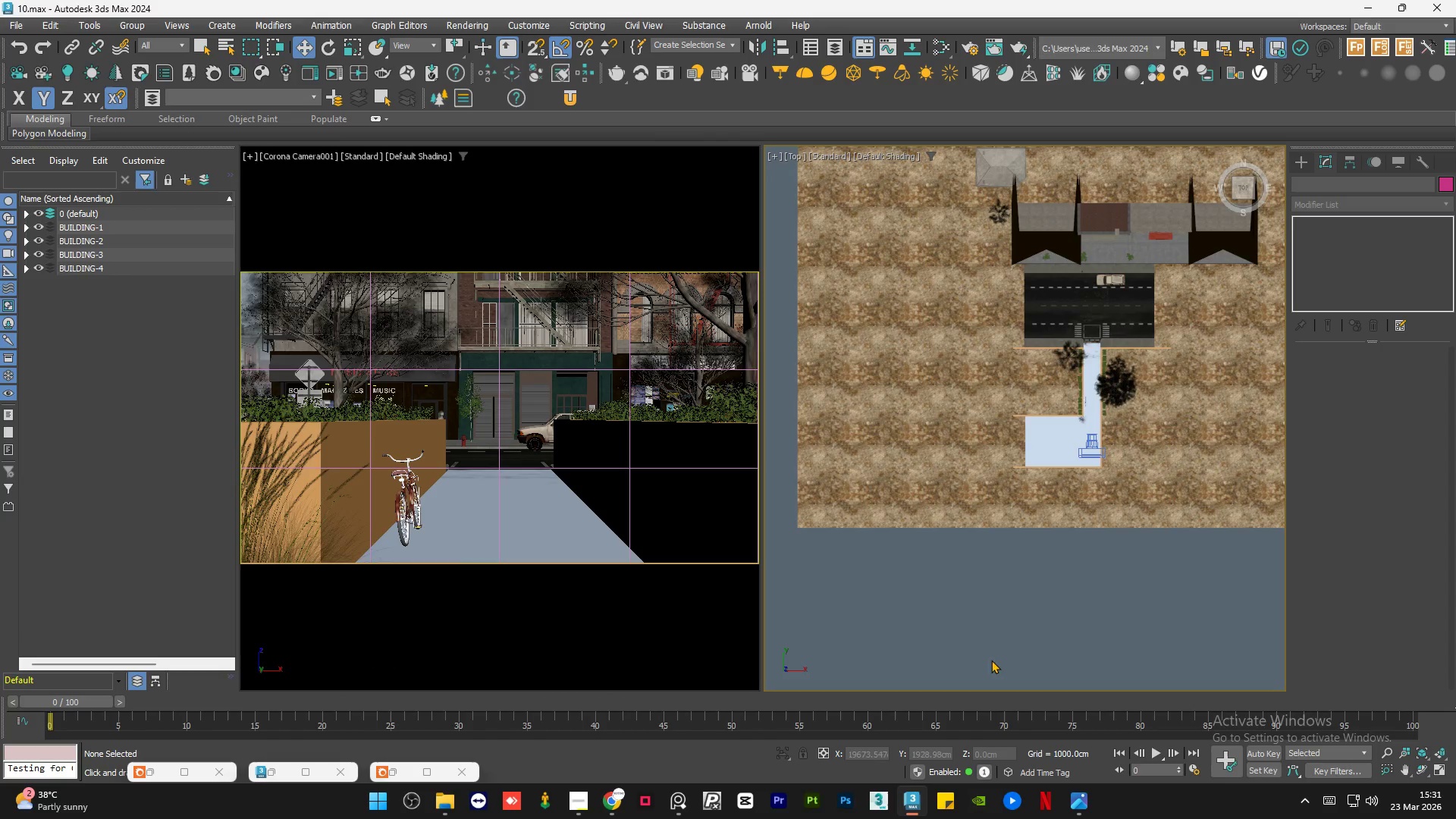 
left_click([996, 625])
 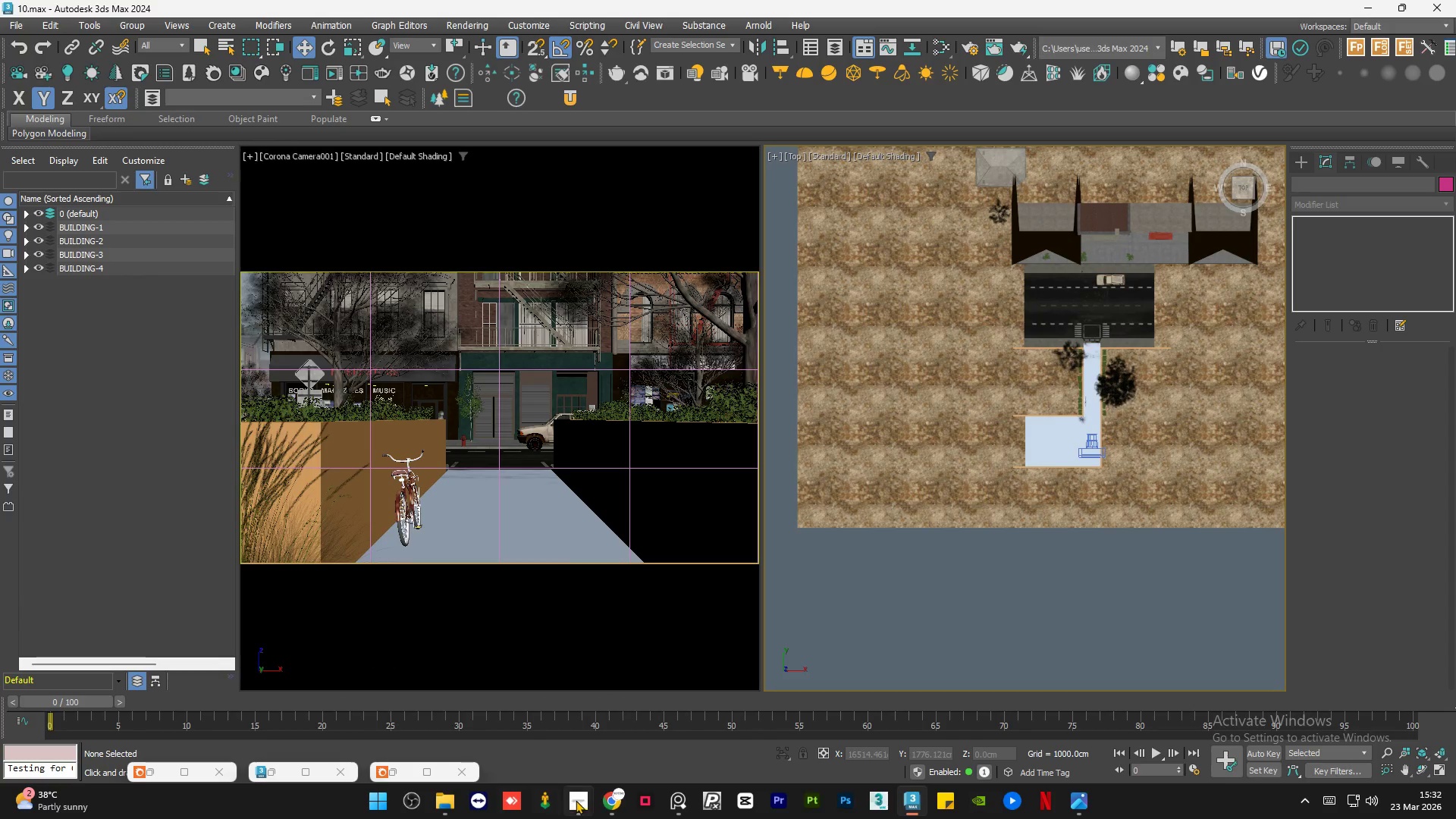 
left_click([617, 807])
 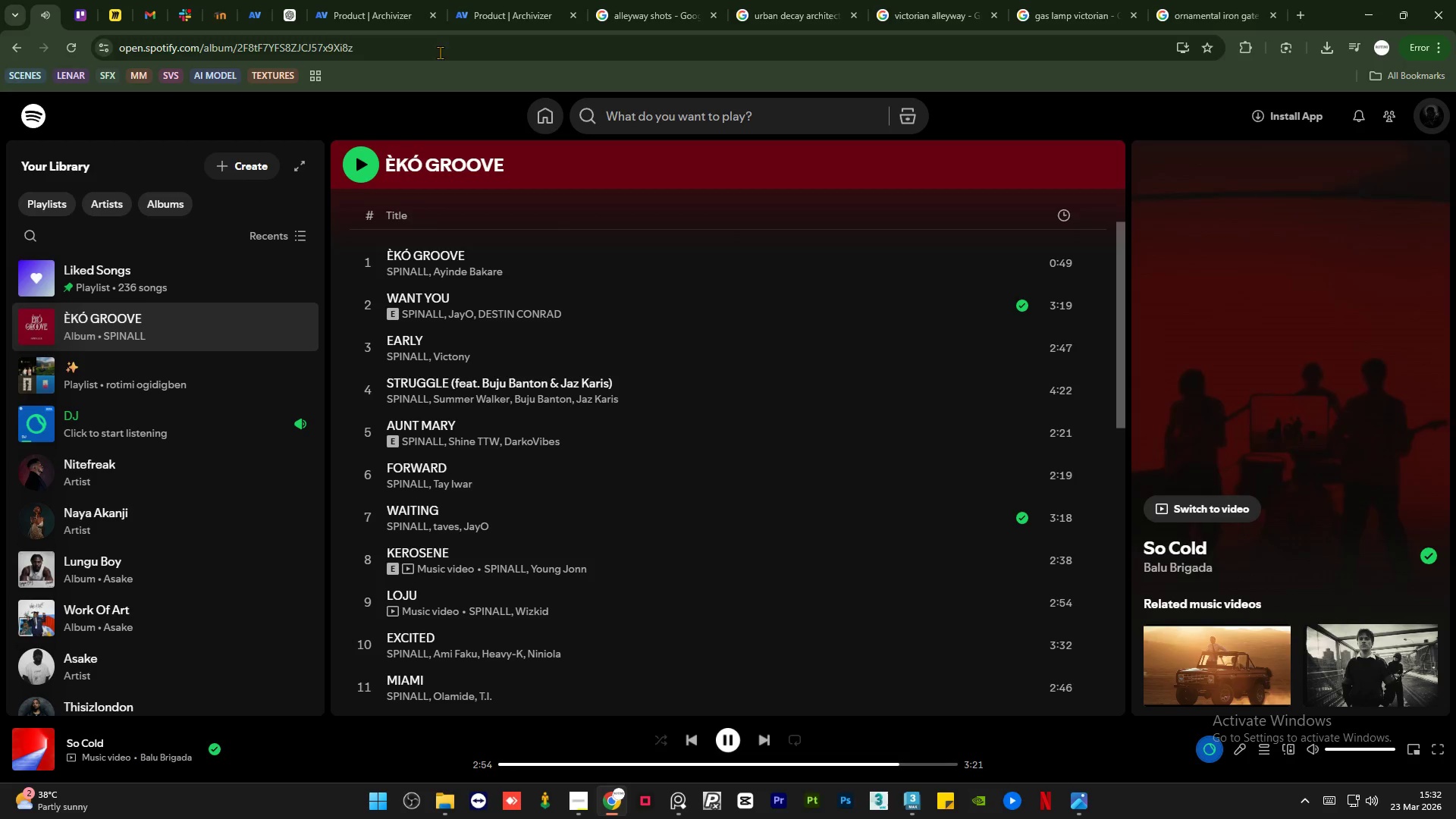 
left_click([344, 2])
 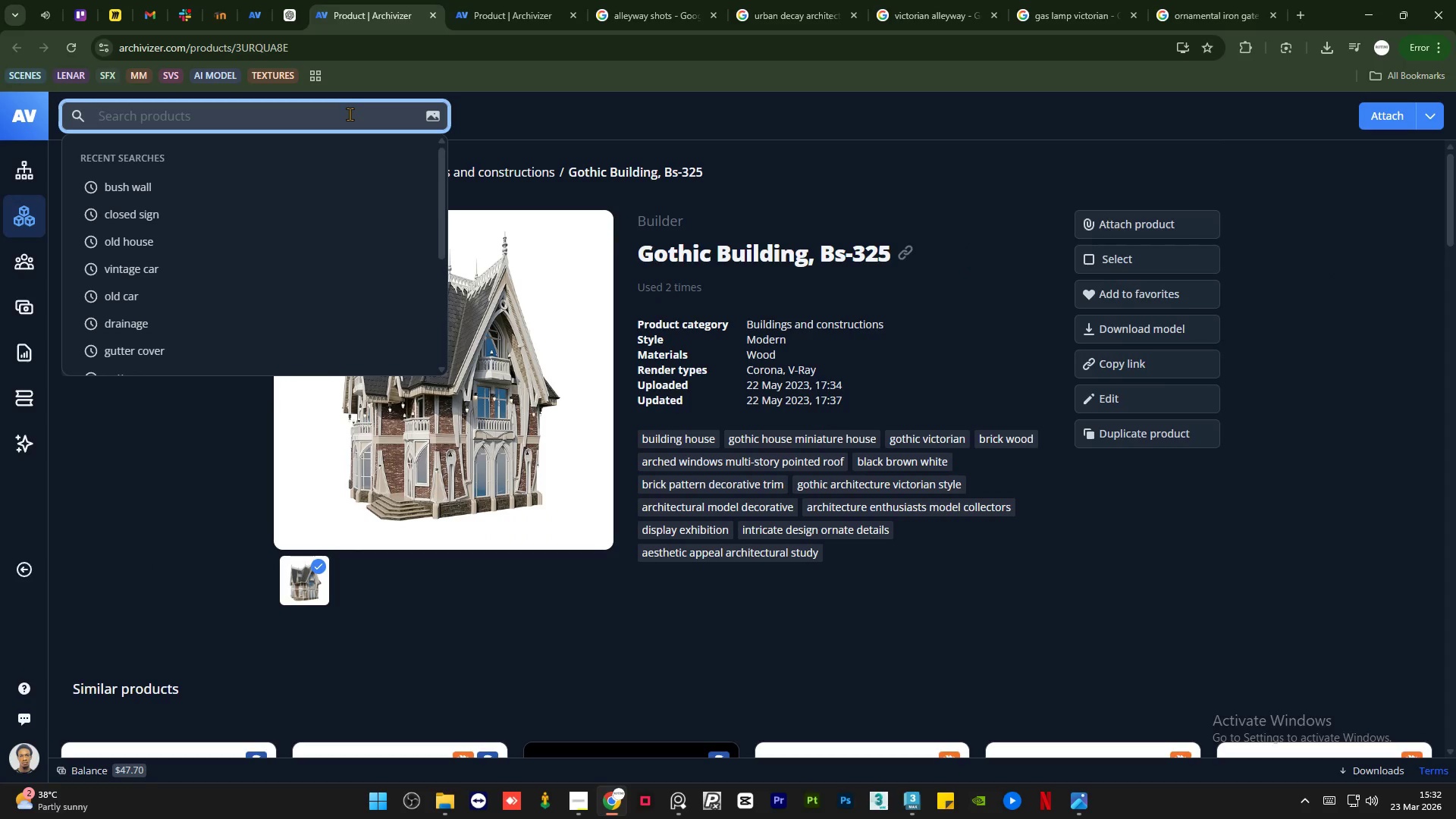 
type(cat)
 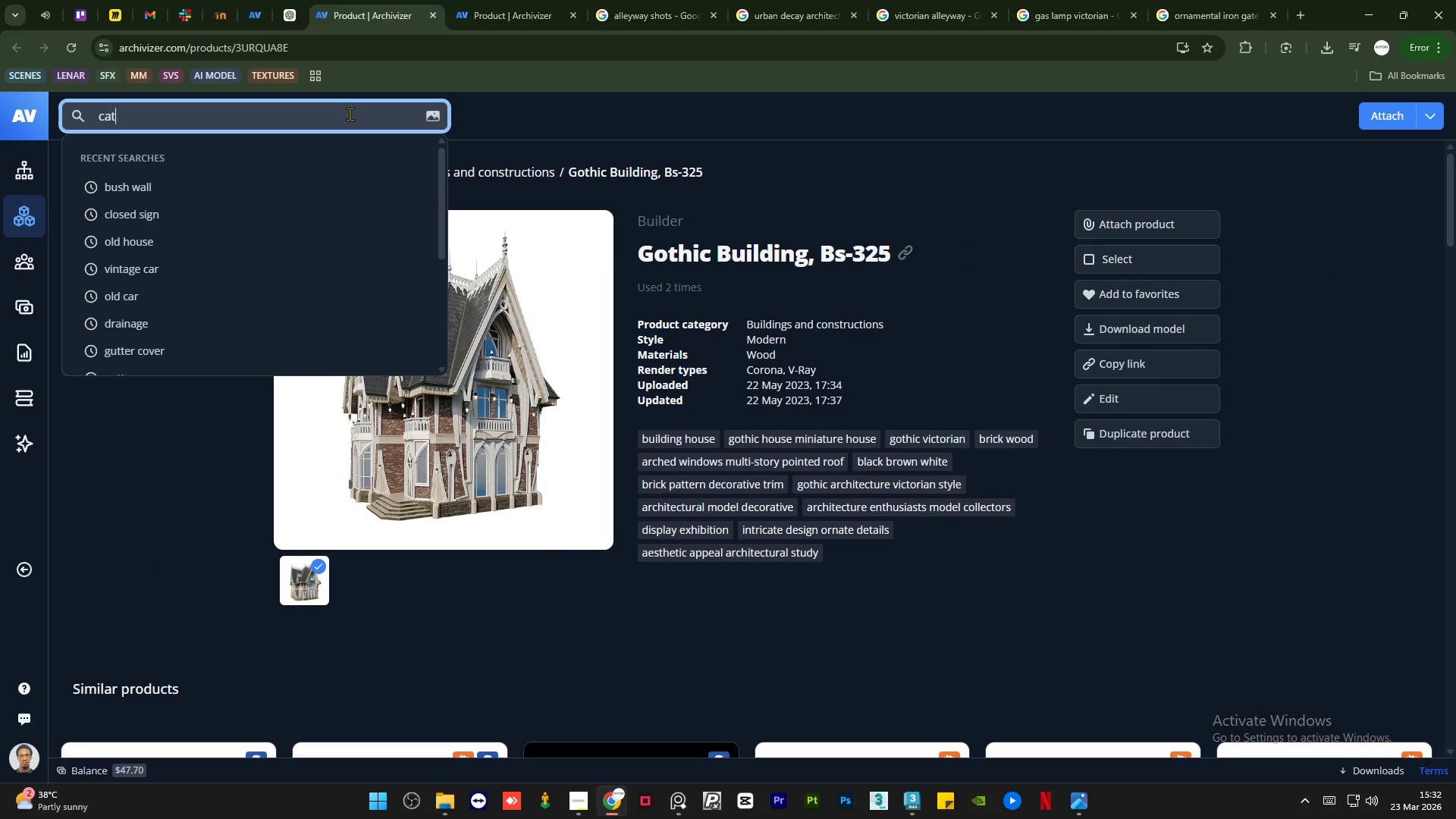 
key(Enter)
 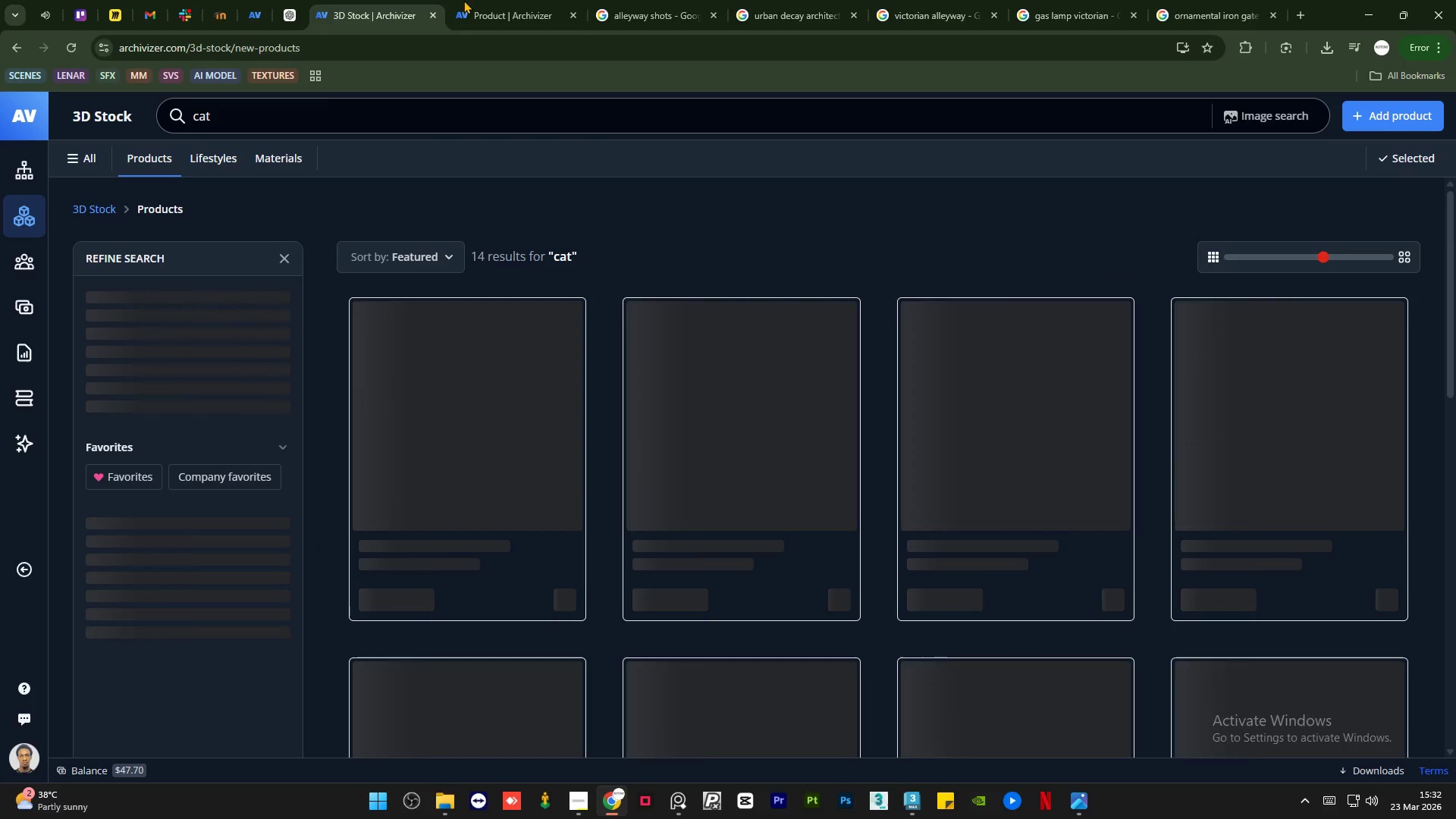 
left_click([491, 0])
 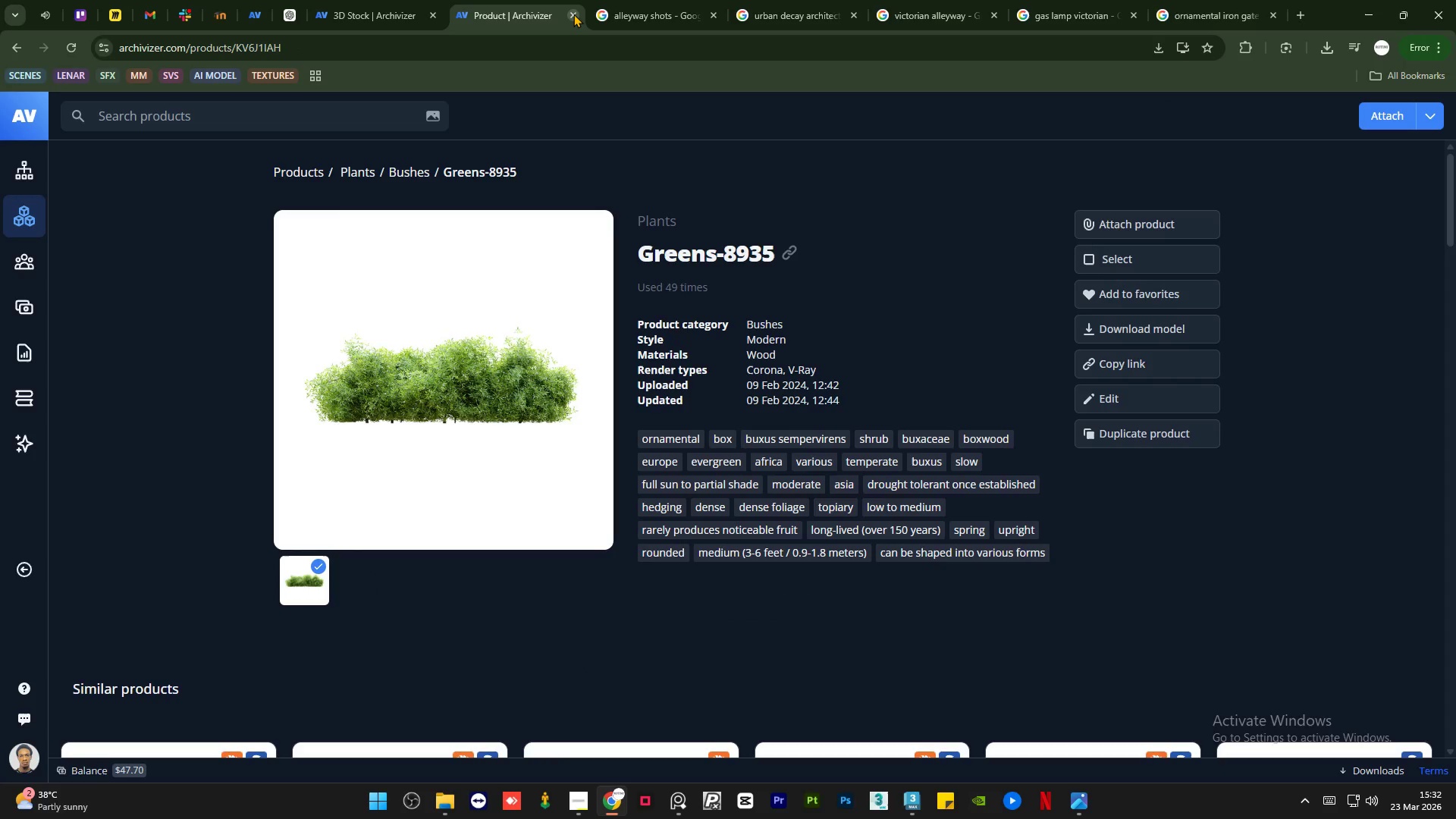 
left_click([573, 14])
 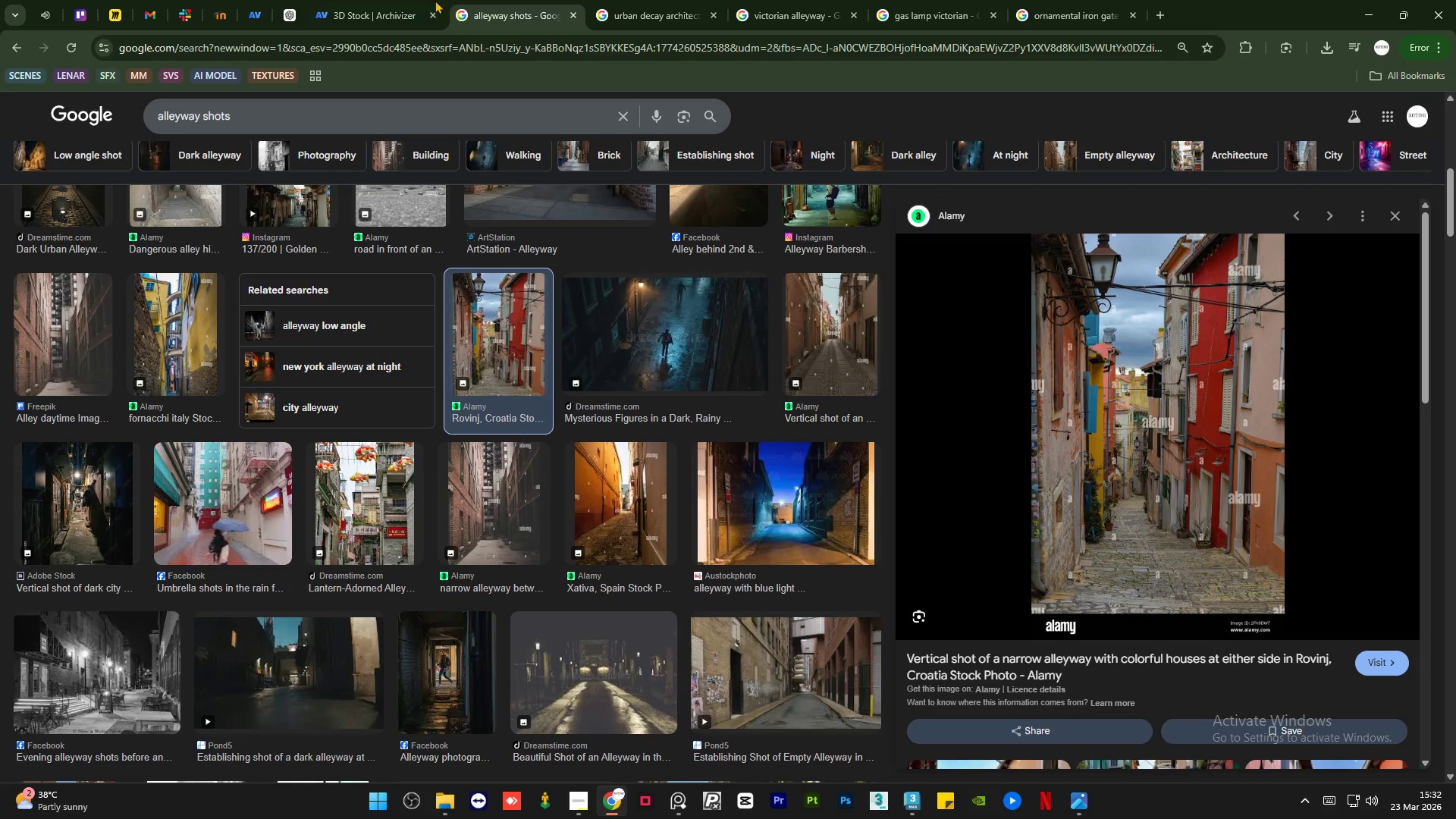 
mouse_move([400, 14])
 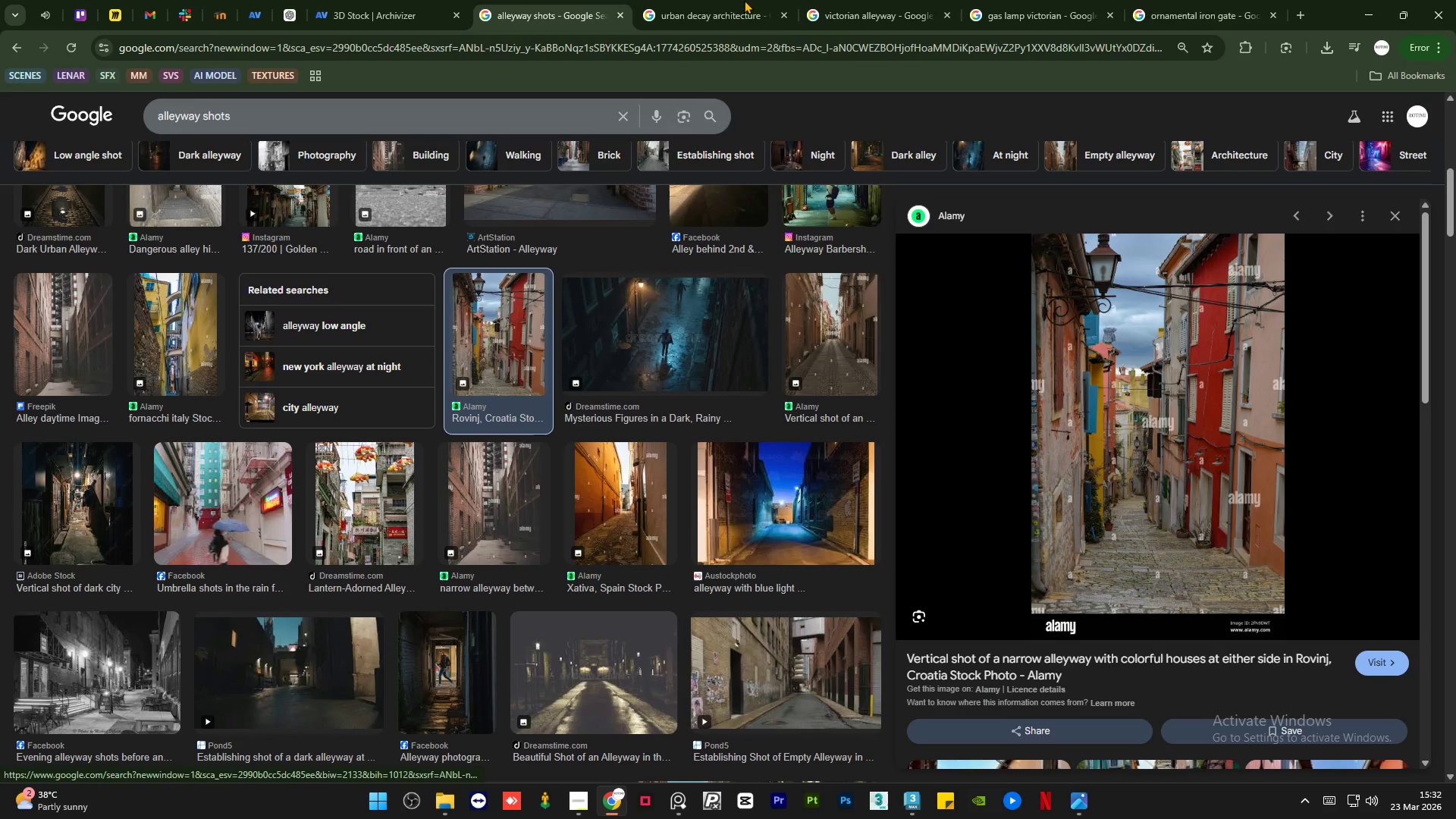 
left_click([755, 0])
 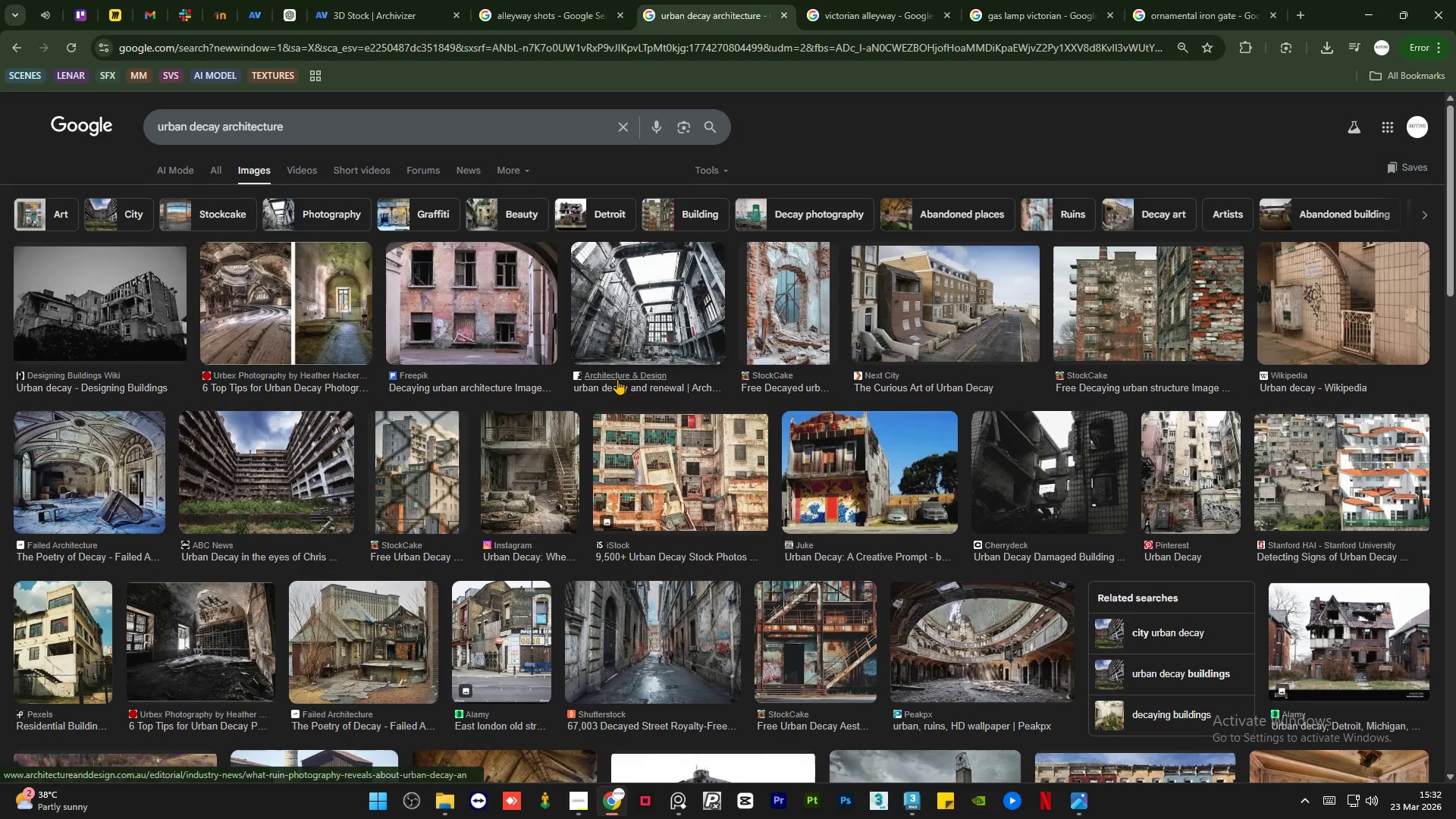 
scroll: coordinate [629, 377], scroll_direction: up, amount: 4.0
 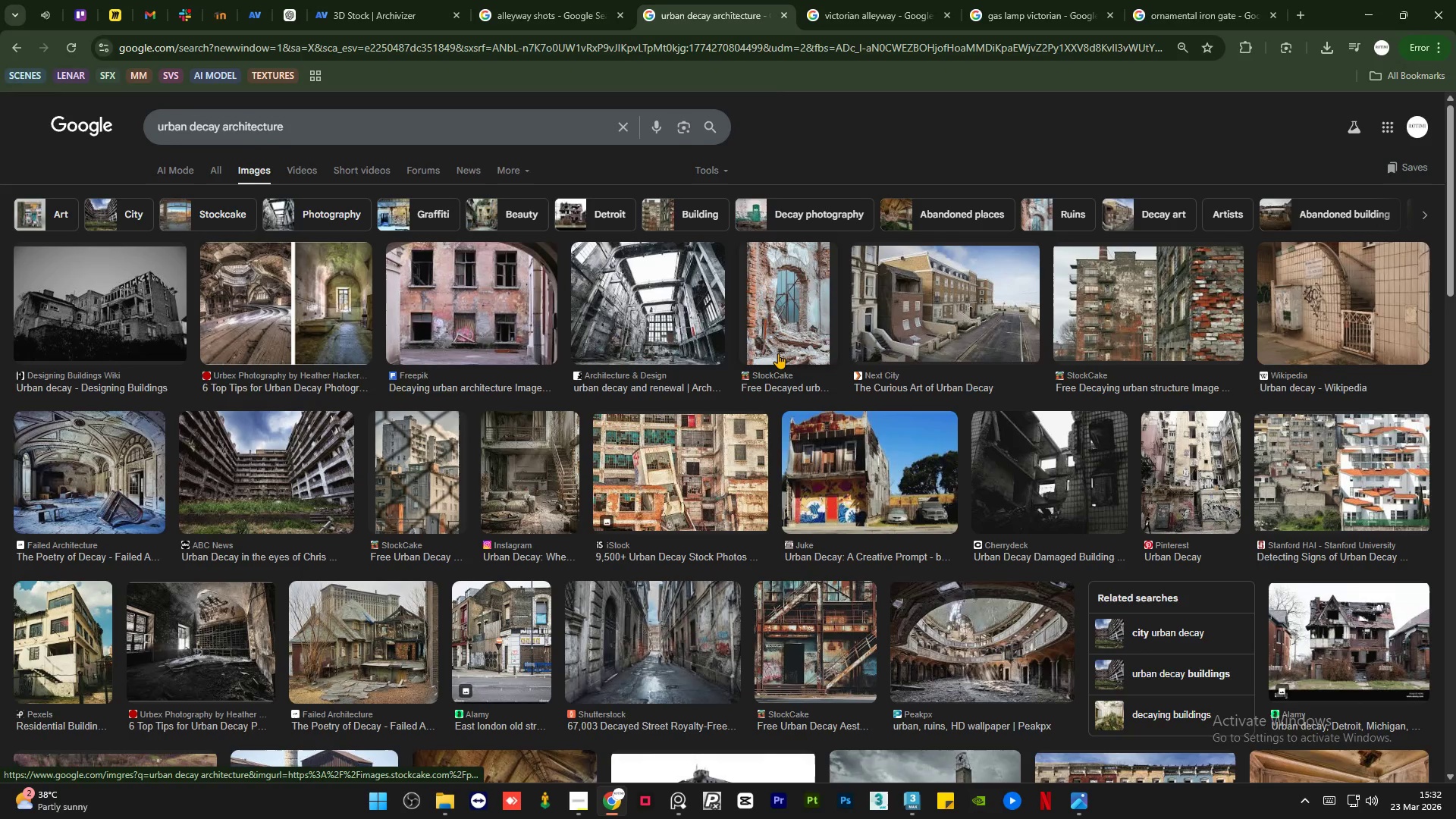 
scroll: coordinate [778, 353], scroll_direction: down, amount: 2.0
 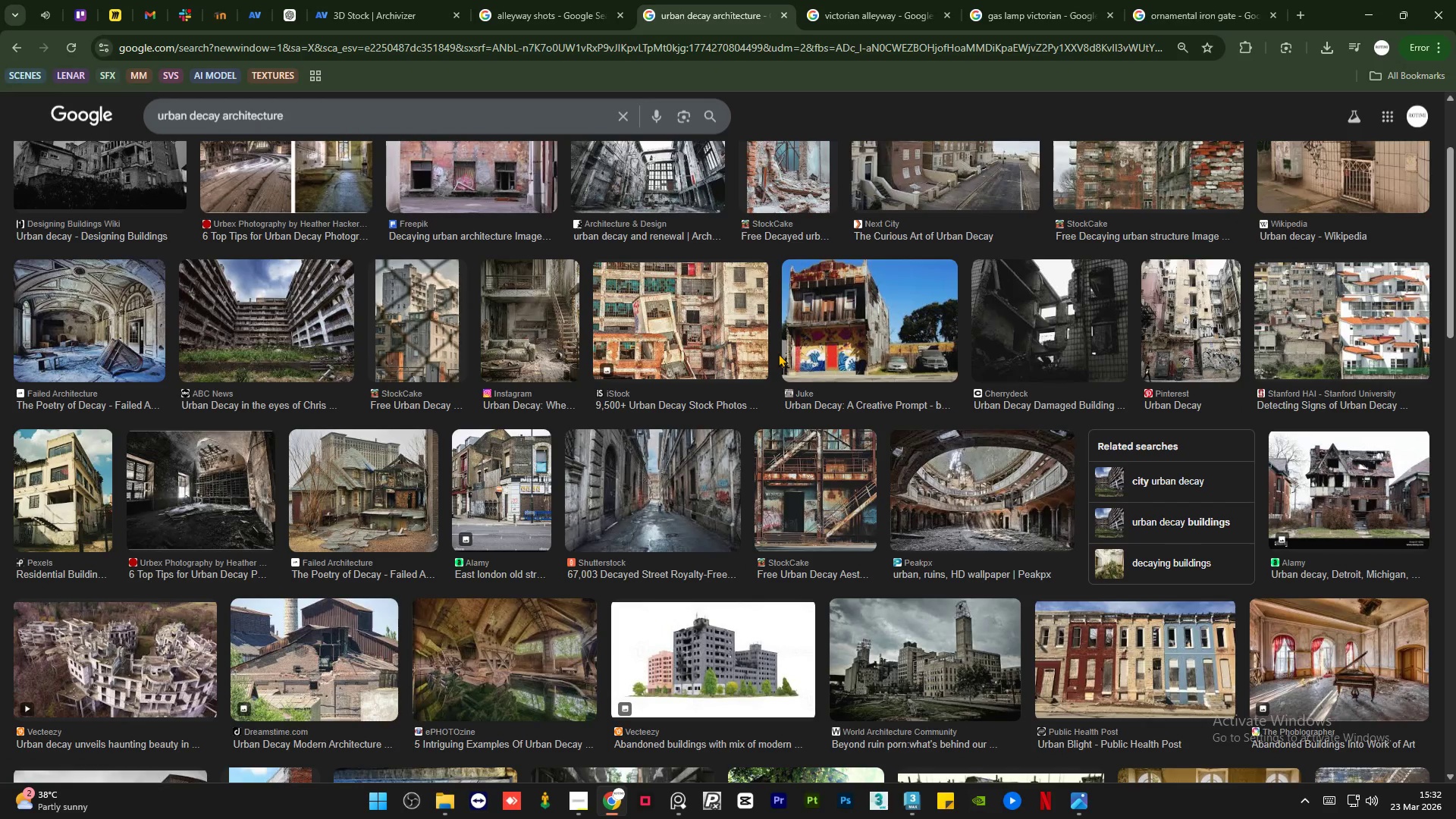 
scroll: coordinate [778, 353], scroll_direction: up, amount: 8.0
 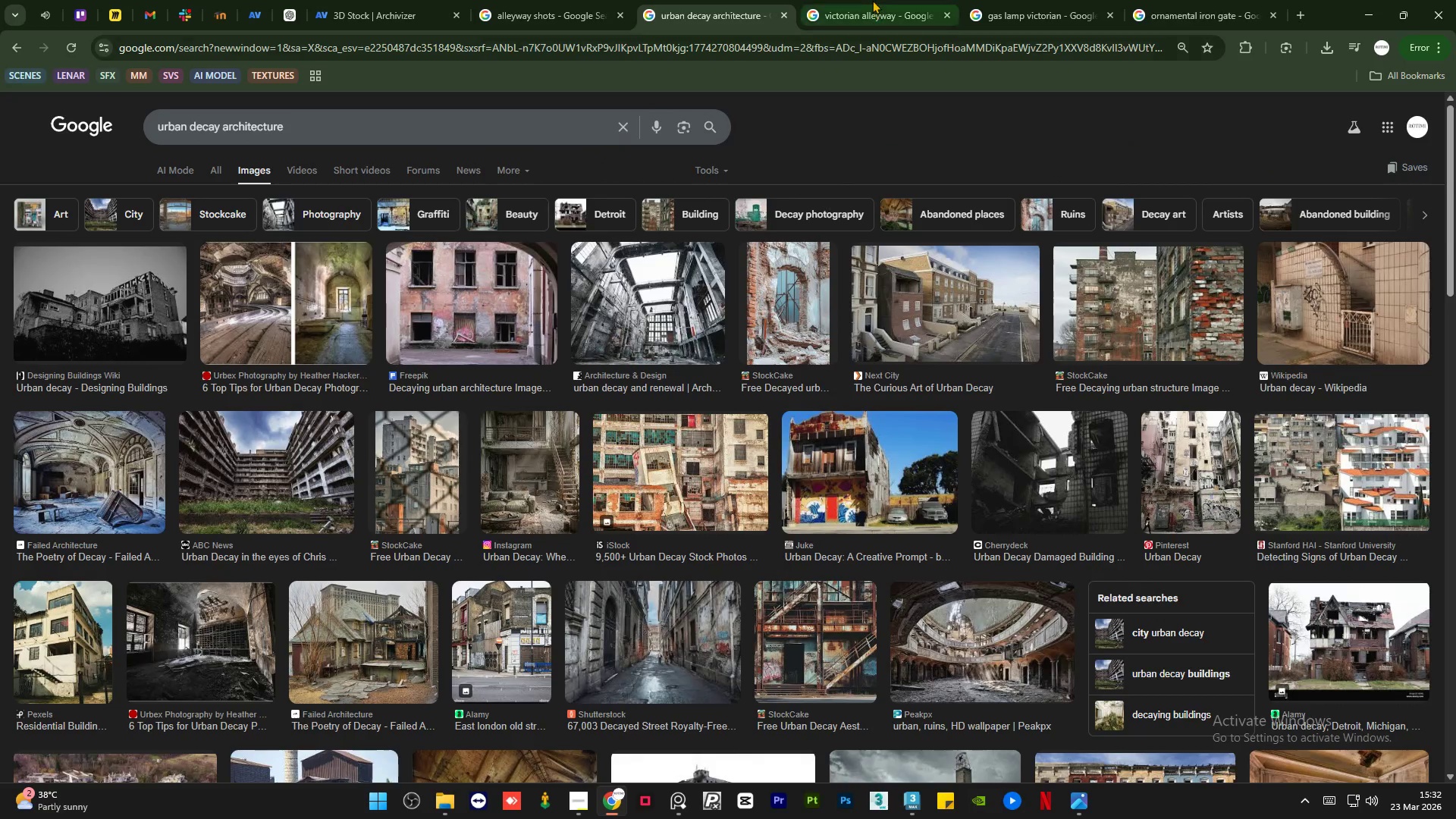 
left_click([871, 0])
 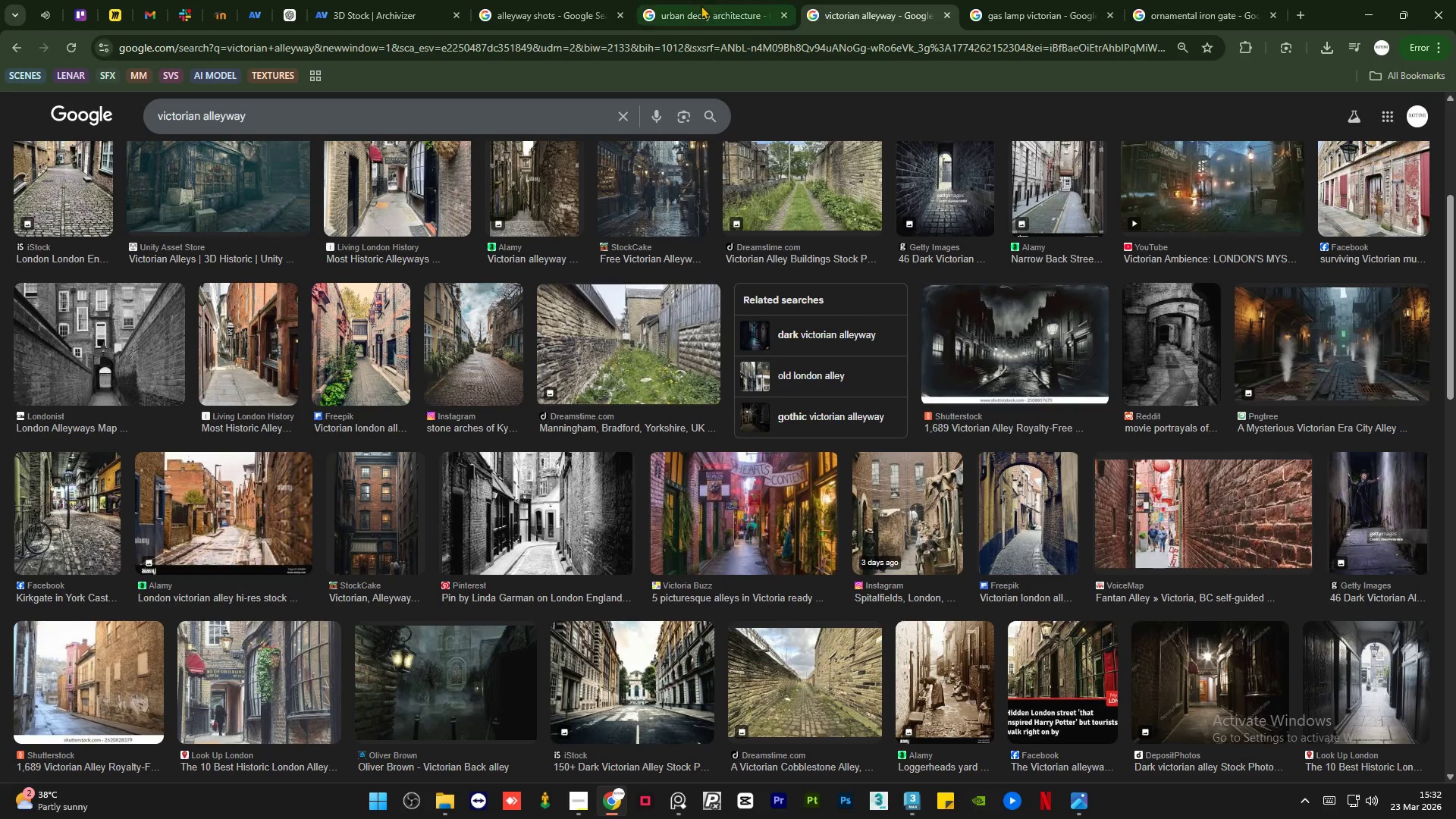 
left_click([709, 0])
 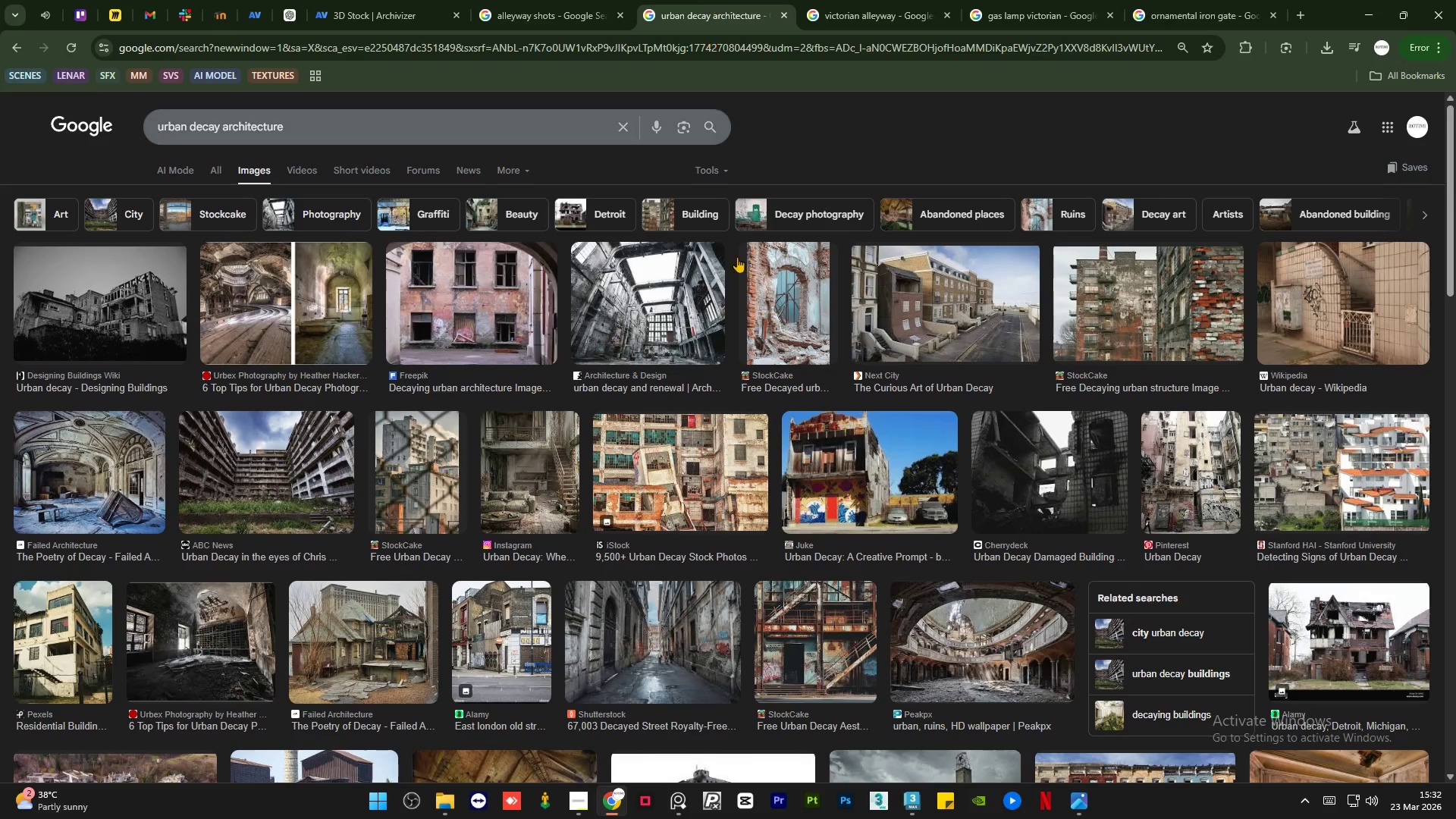 
scroll: coordinate [743, 458], scroll_direction: down, amount: 4.0
 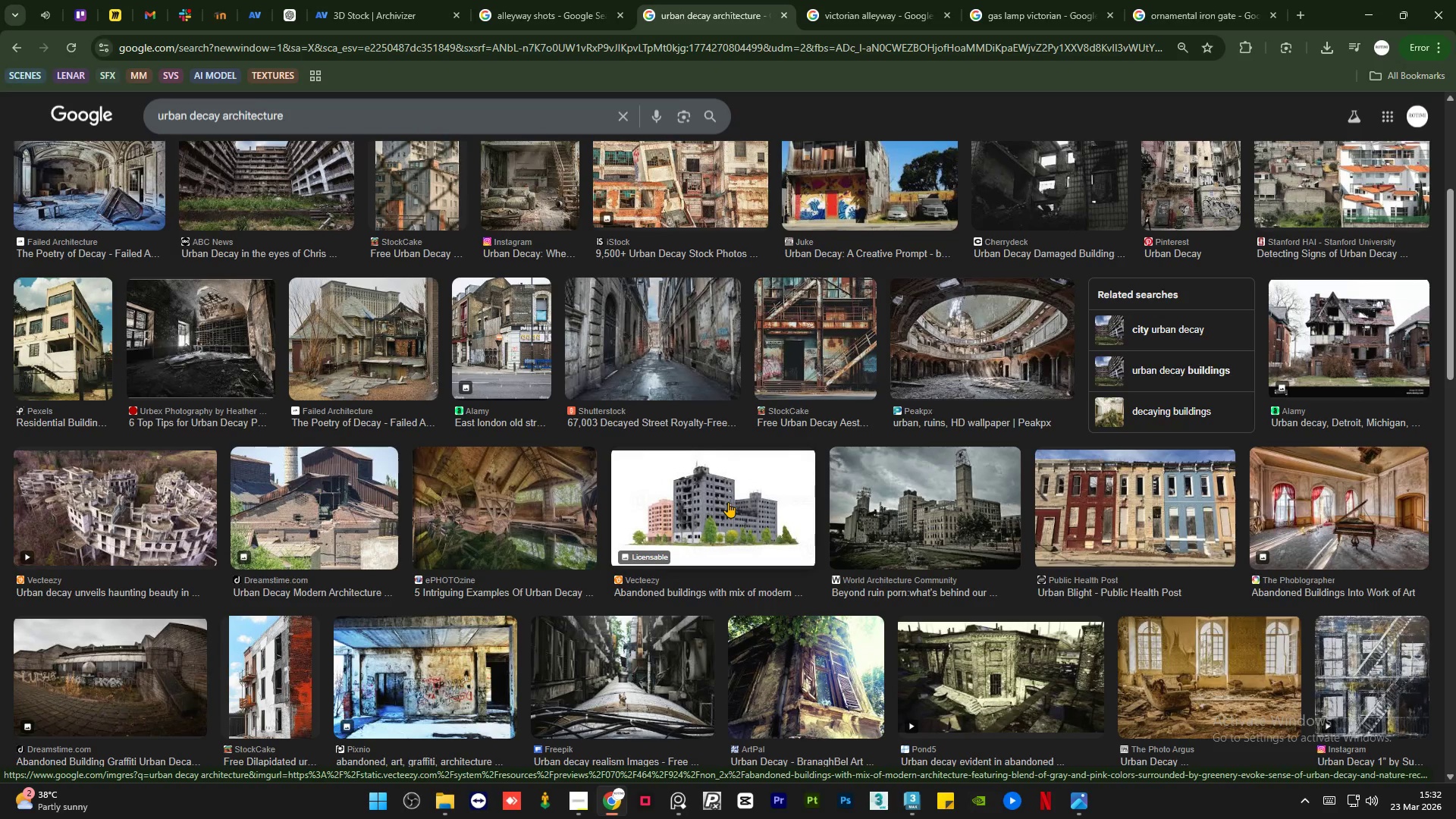 
scroll: coordinate [752, 471], scroll_direction: up, amount: 12.0
 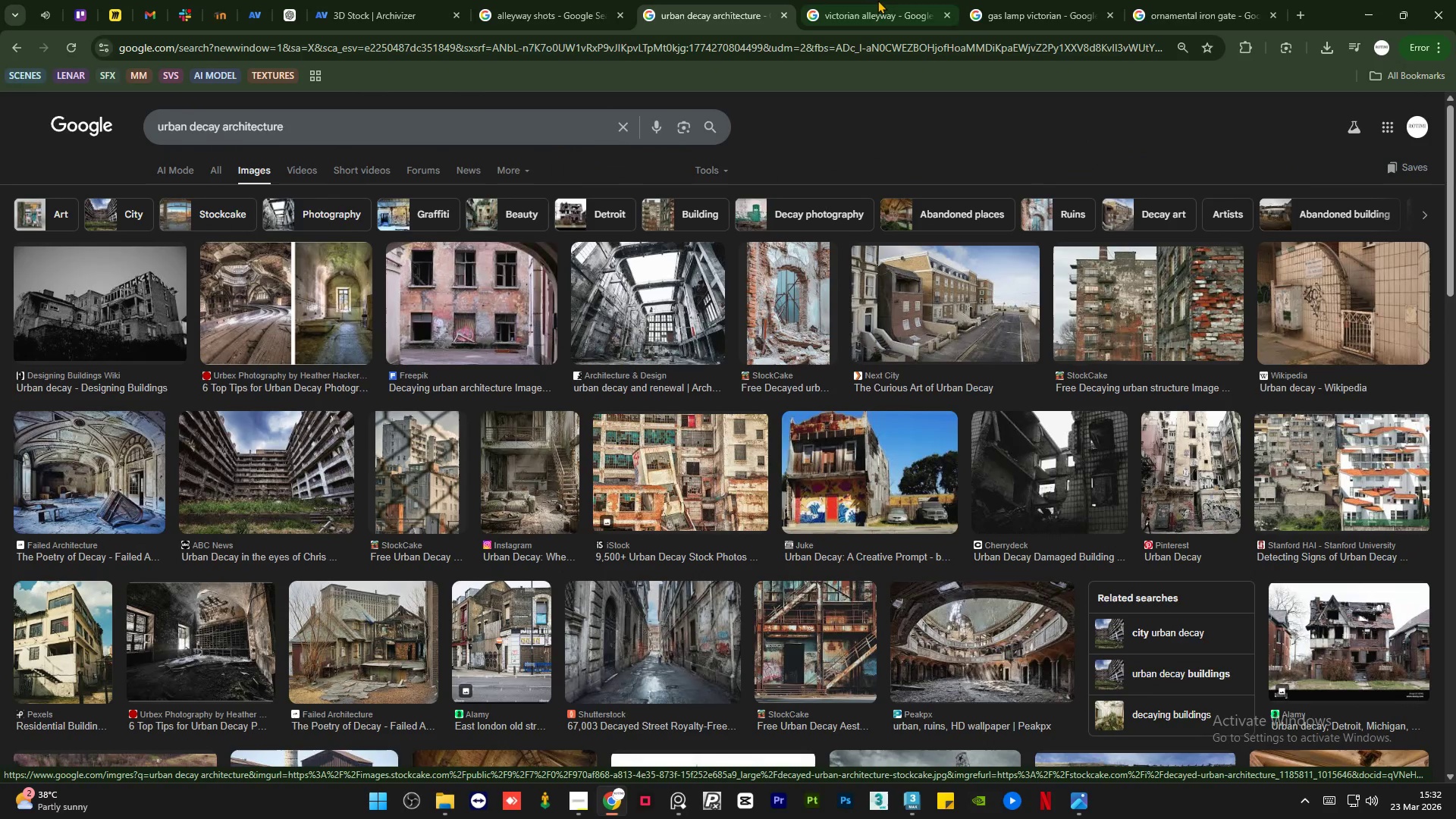 
left_click([878, 0])
 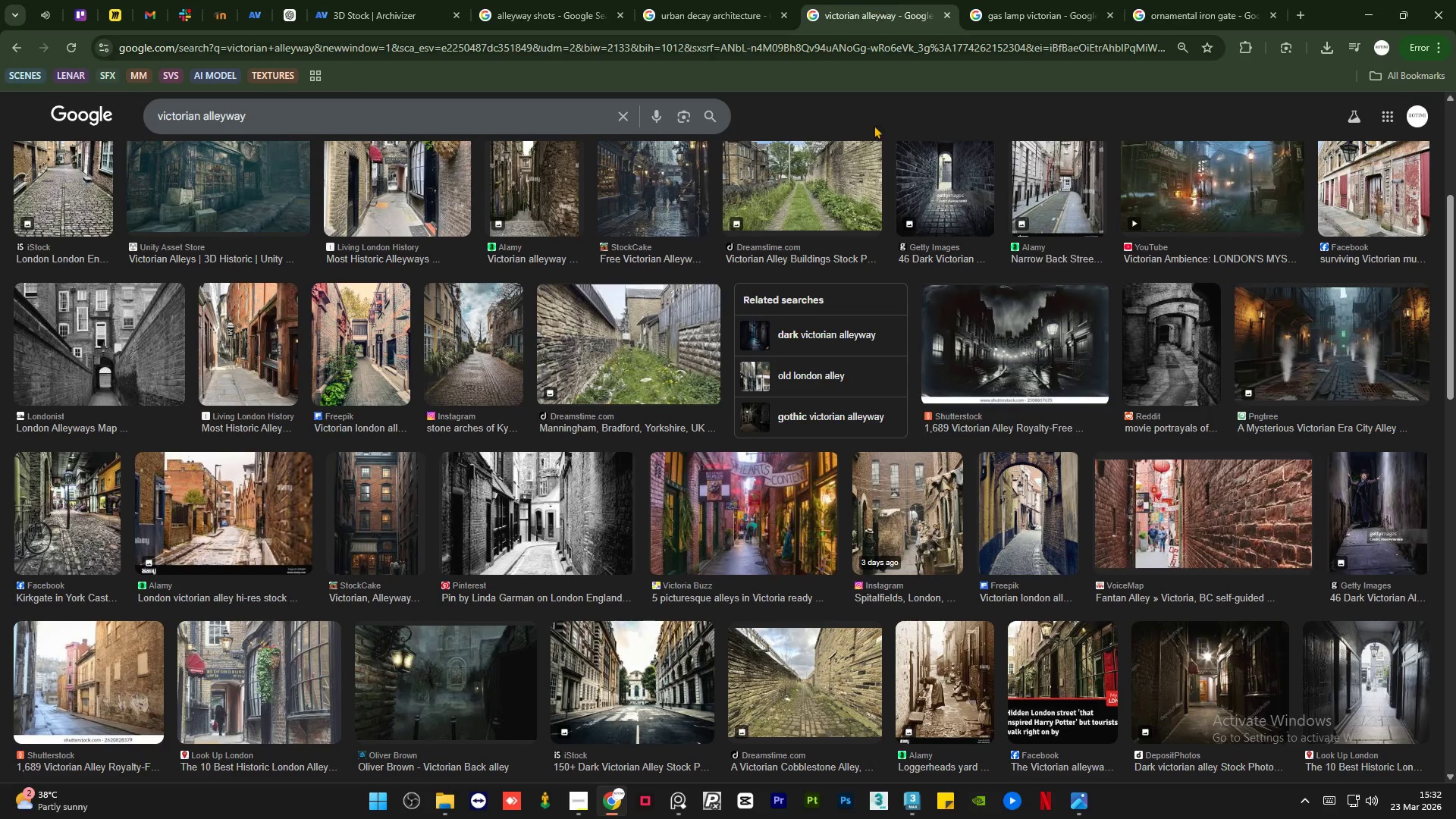 
mouse_move([880, 213])
 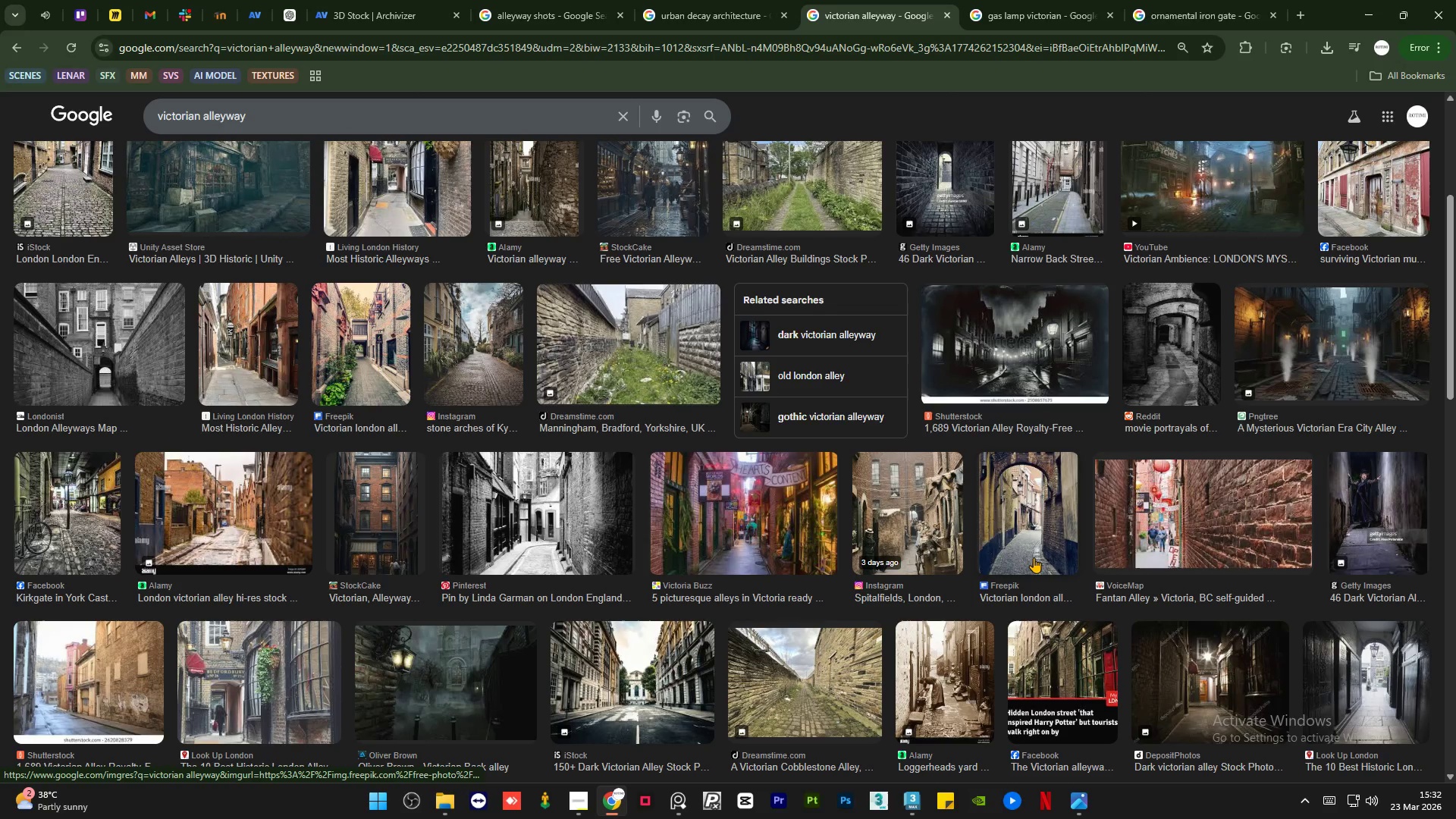 
left_click([1034, 557])
 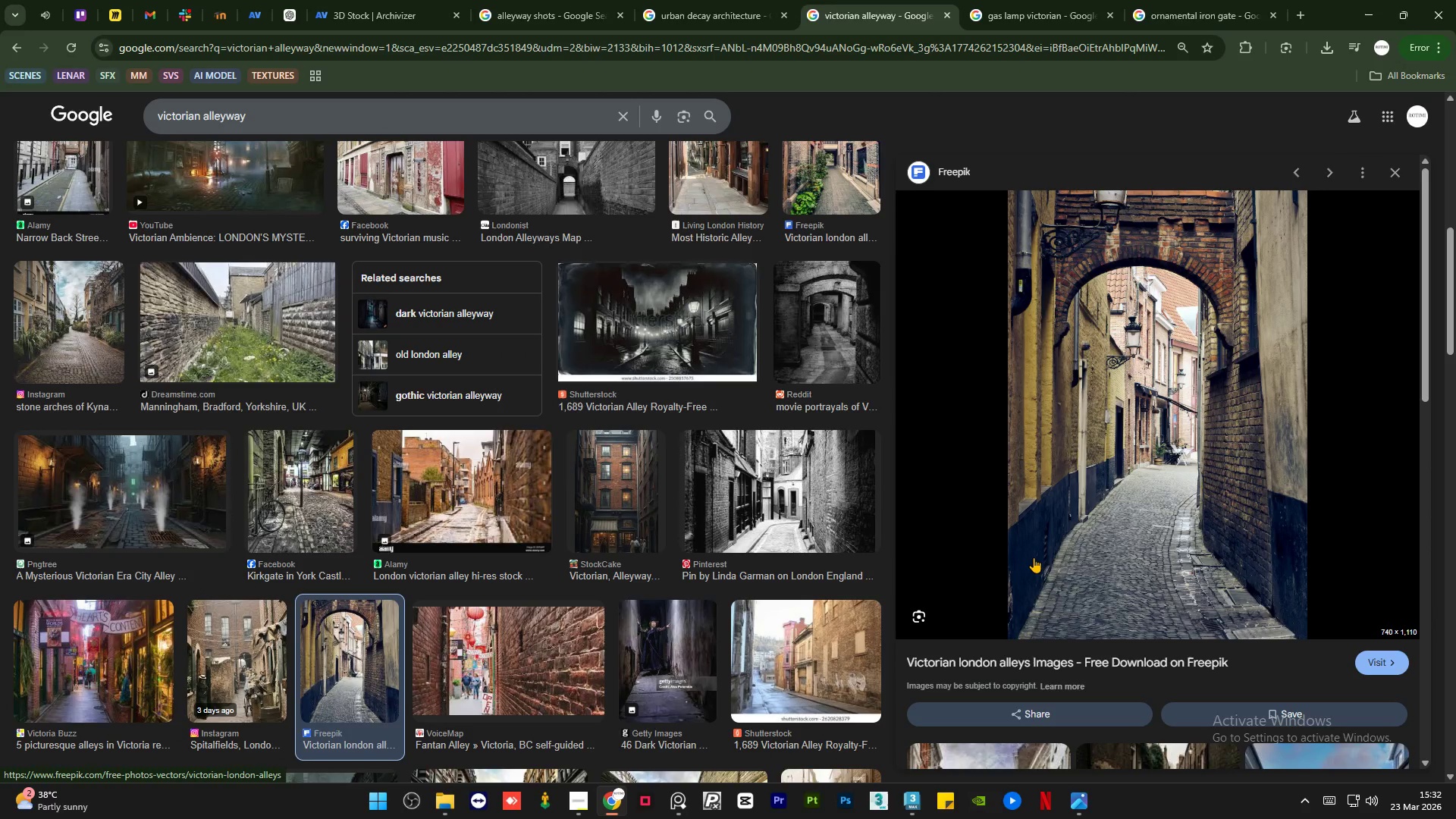 
scroll: coordinate [1117, 568], scroll_direction: up, amount: 1.0
 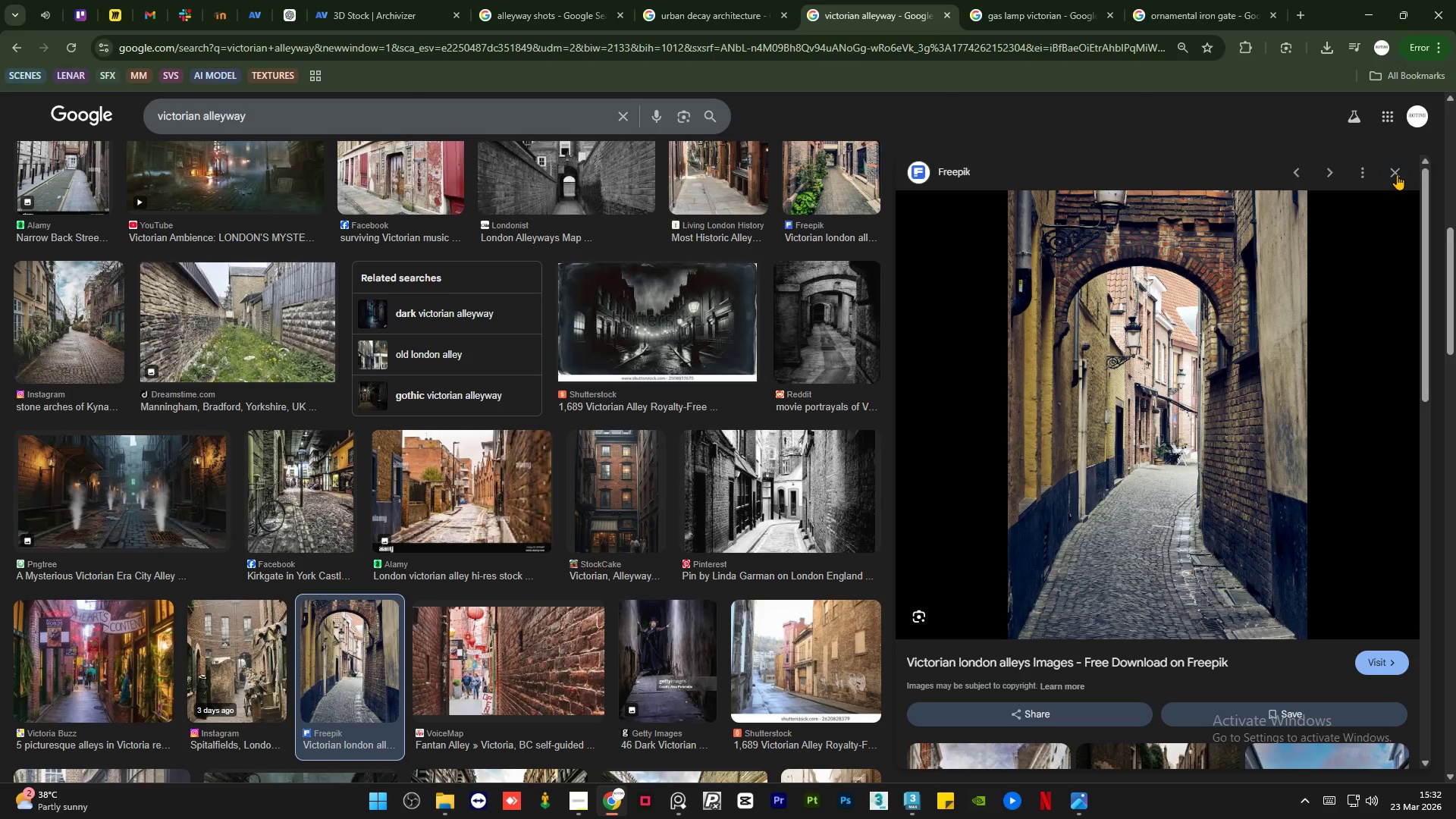 
wait(19.61)
 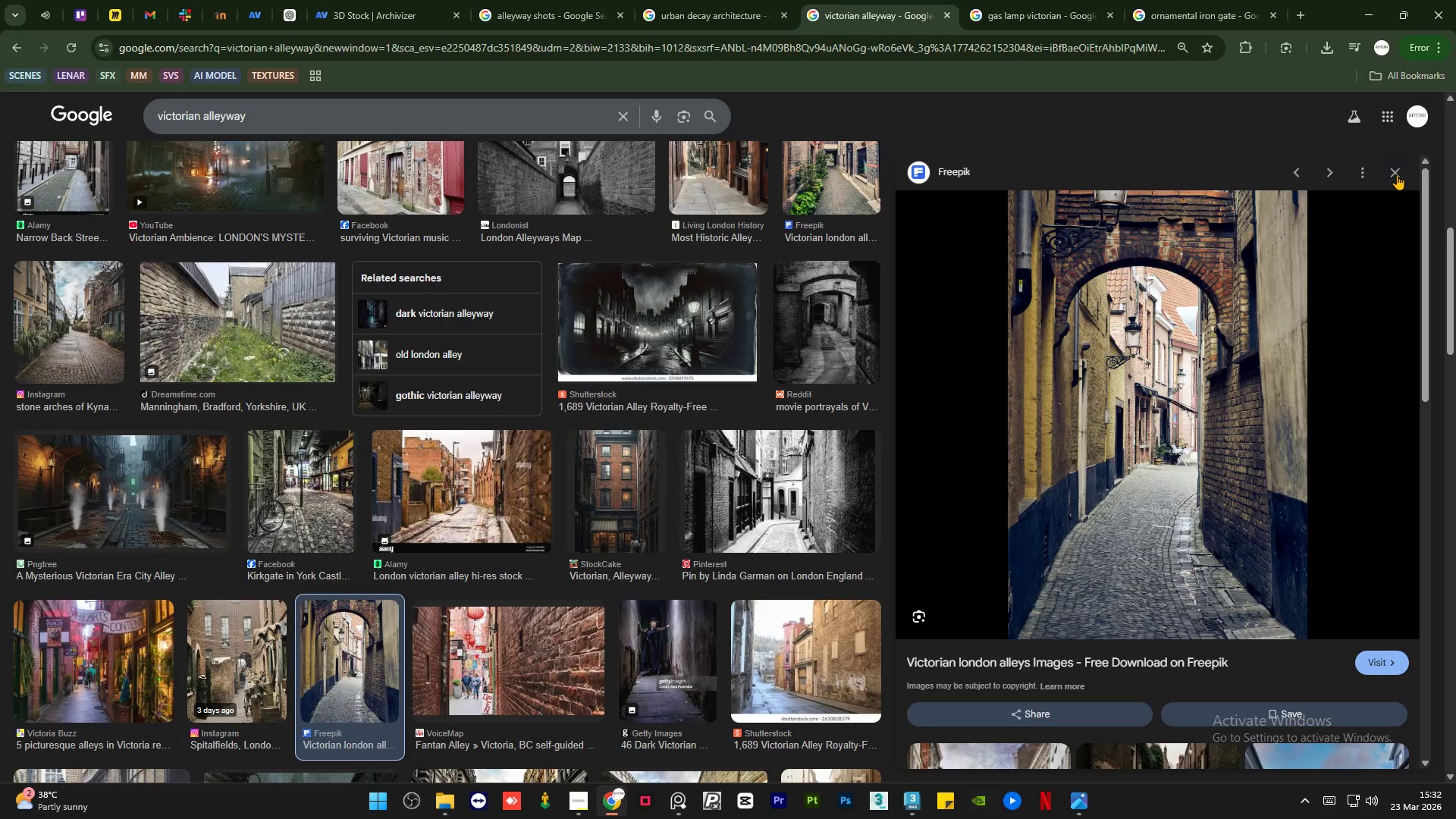 
scroll: coordinate [639, 529], scroll_direction: down, amount: 3.0
 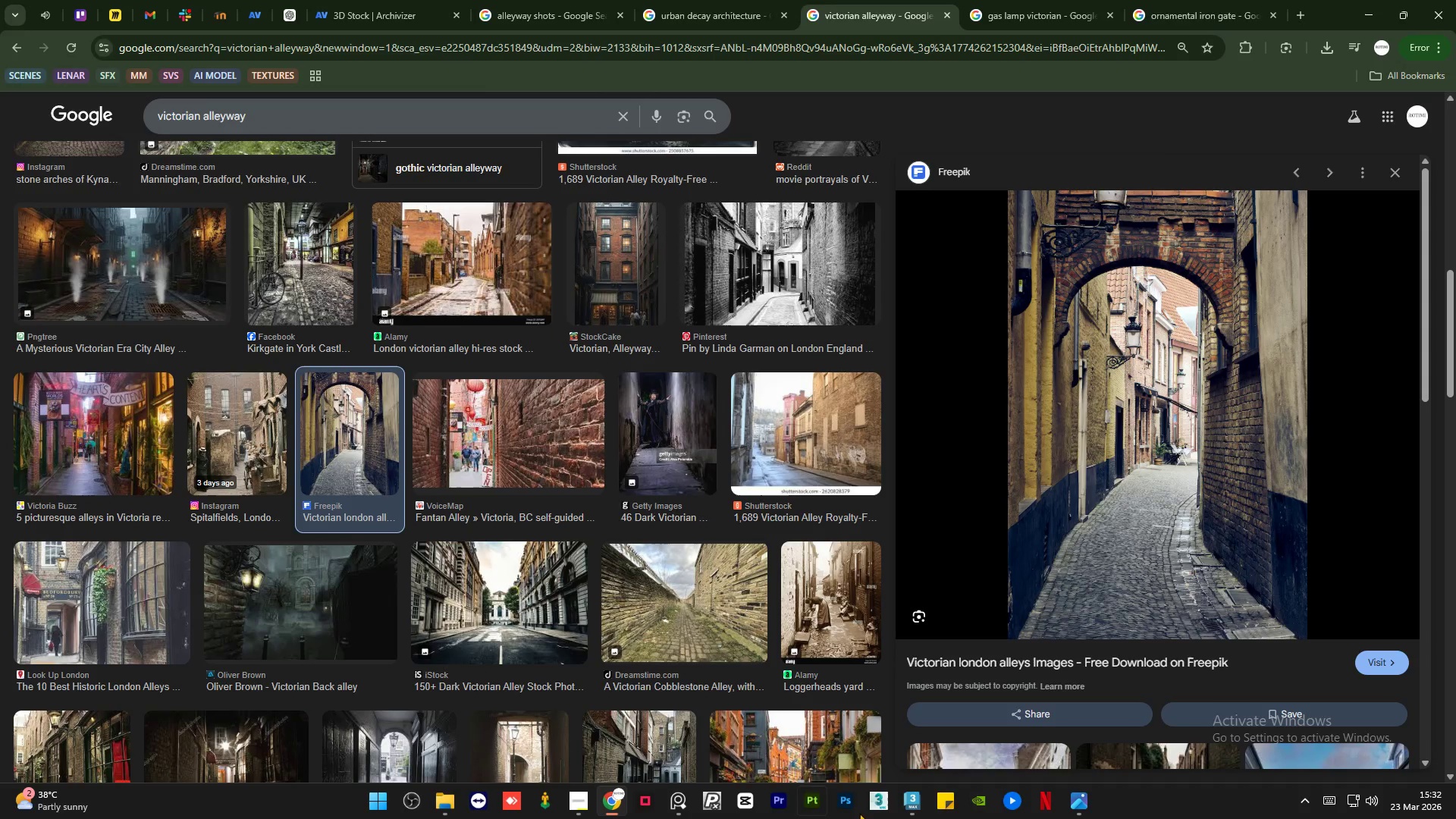 
wait(6.66)
 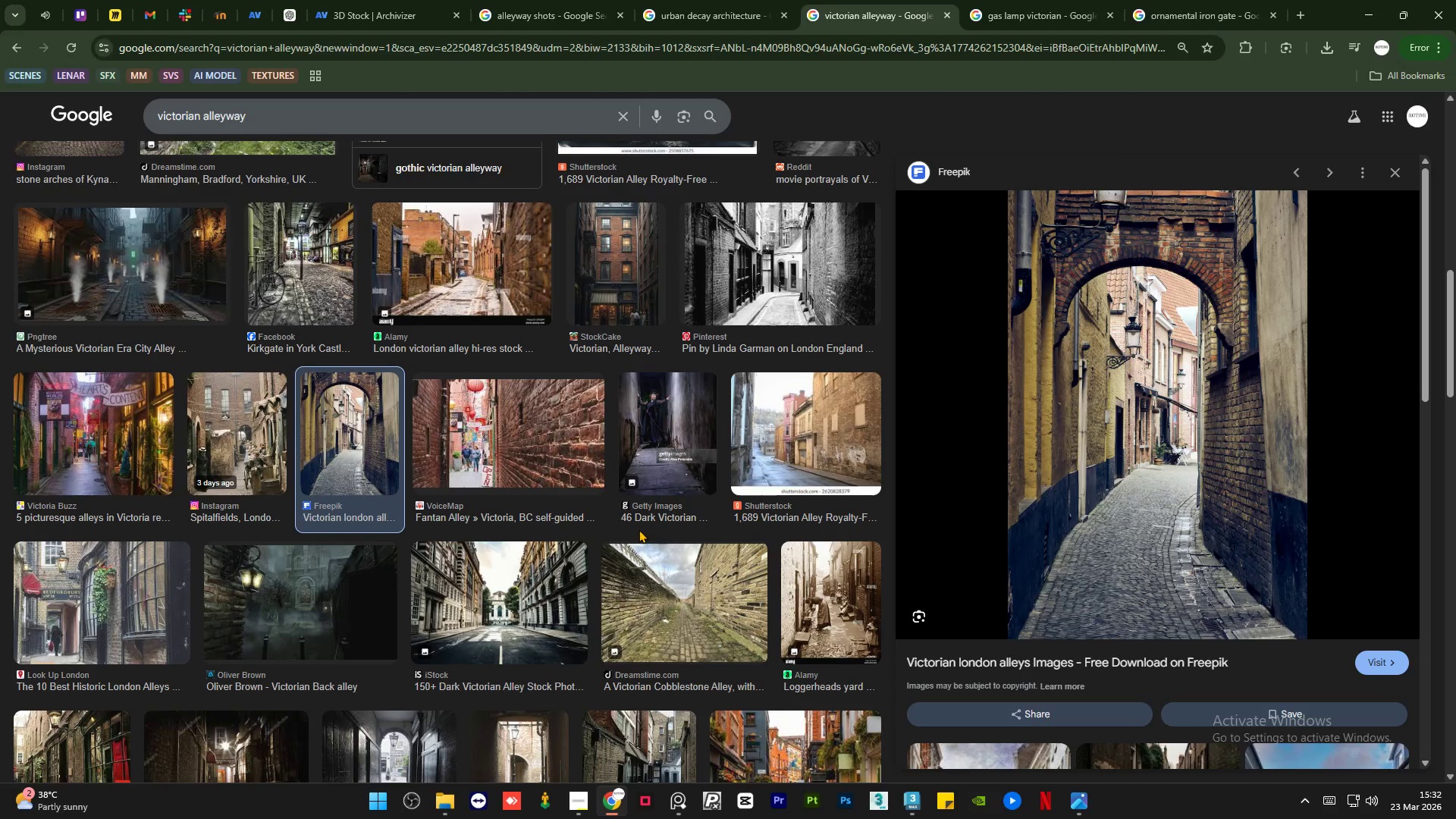 
left_click([911, 745])
 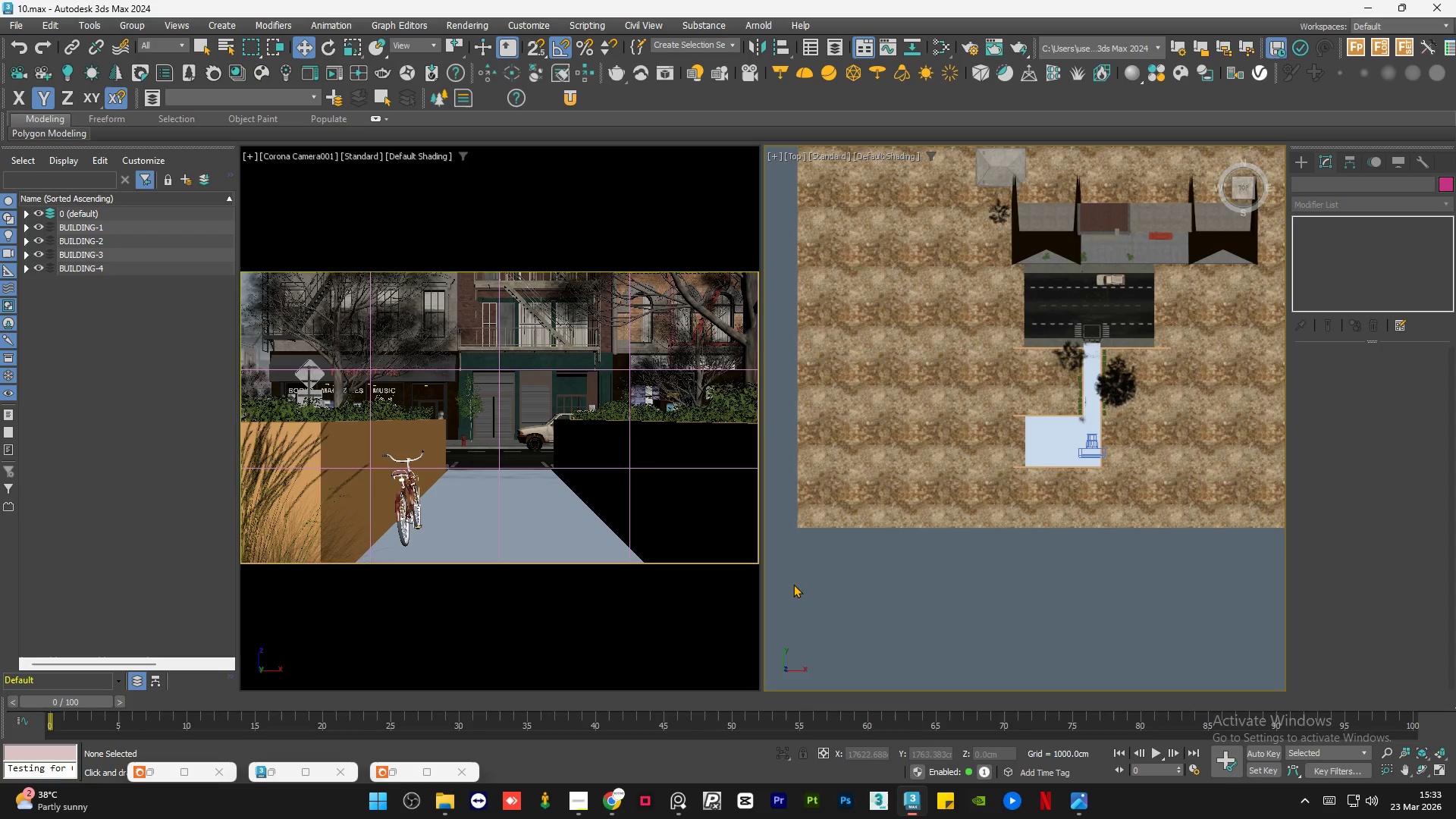 
scroll: coordinate [653, 457], scroll_direction: down, amount: 1.0
 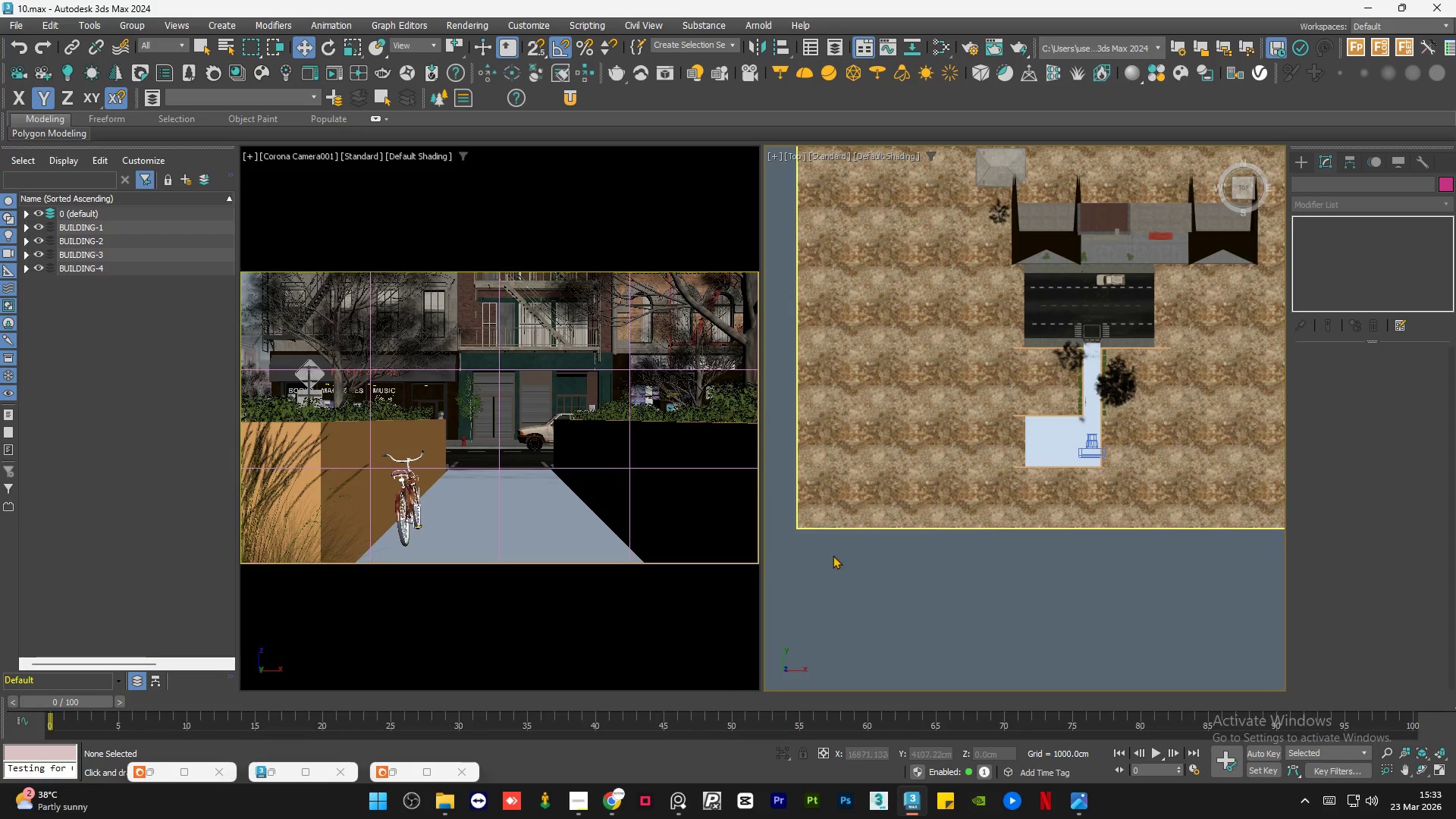 
left_click([843, 585])
 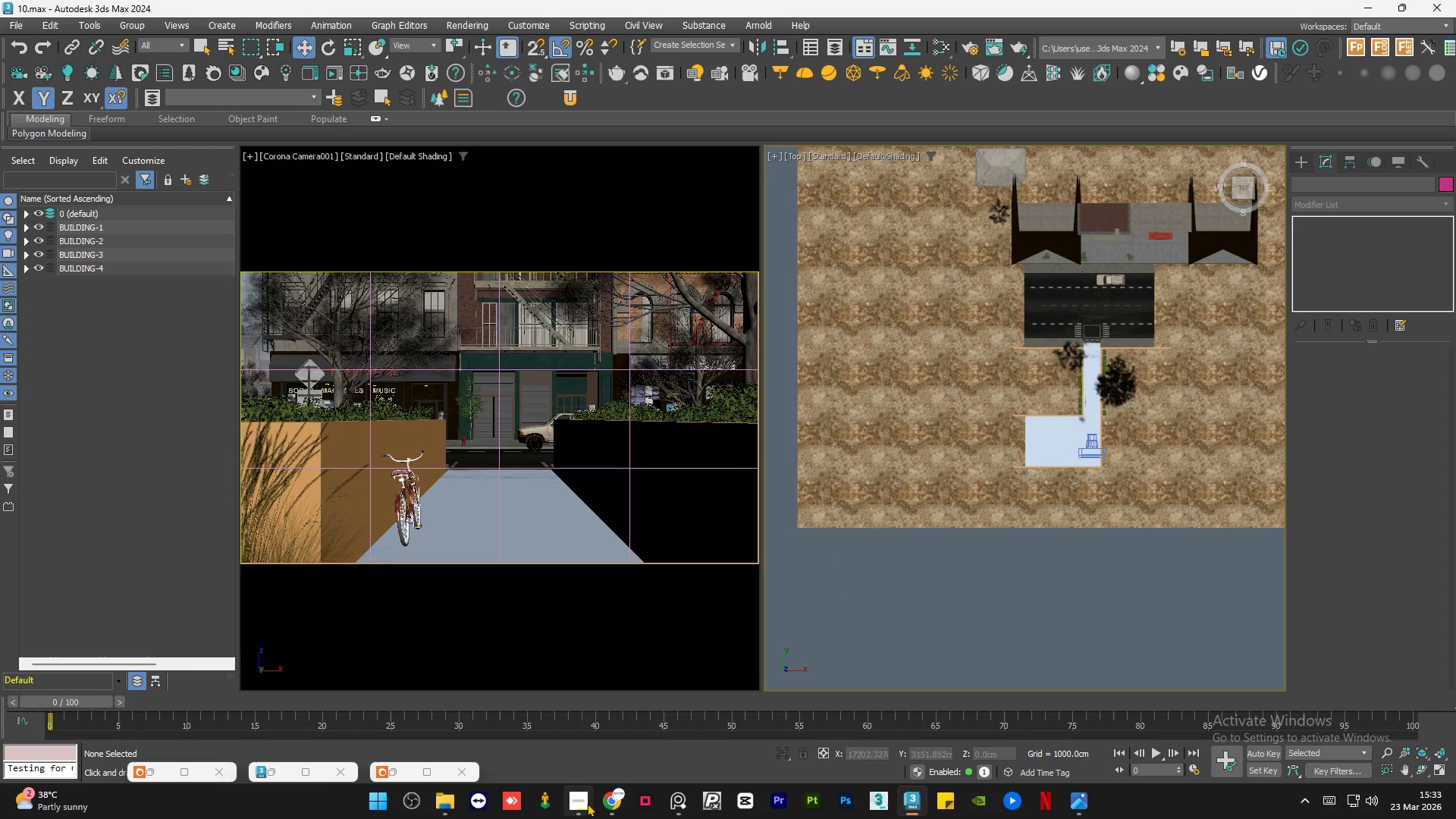 
left_click([581, 809])